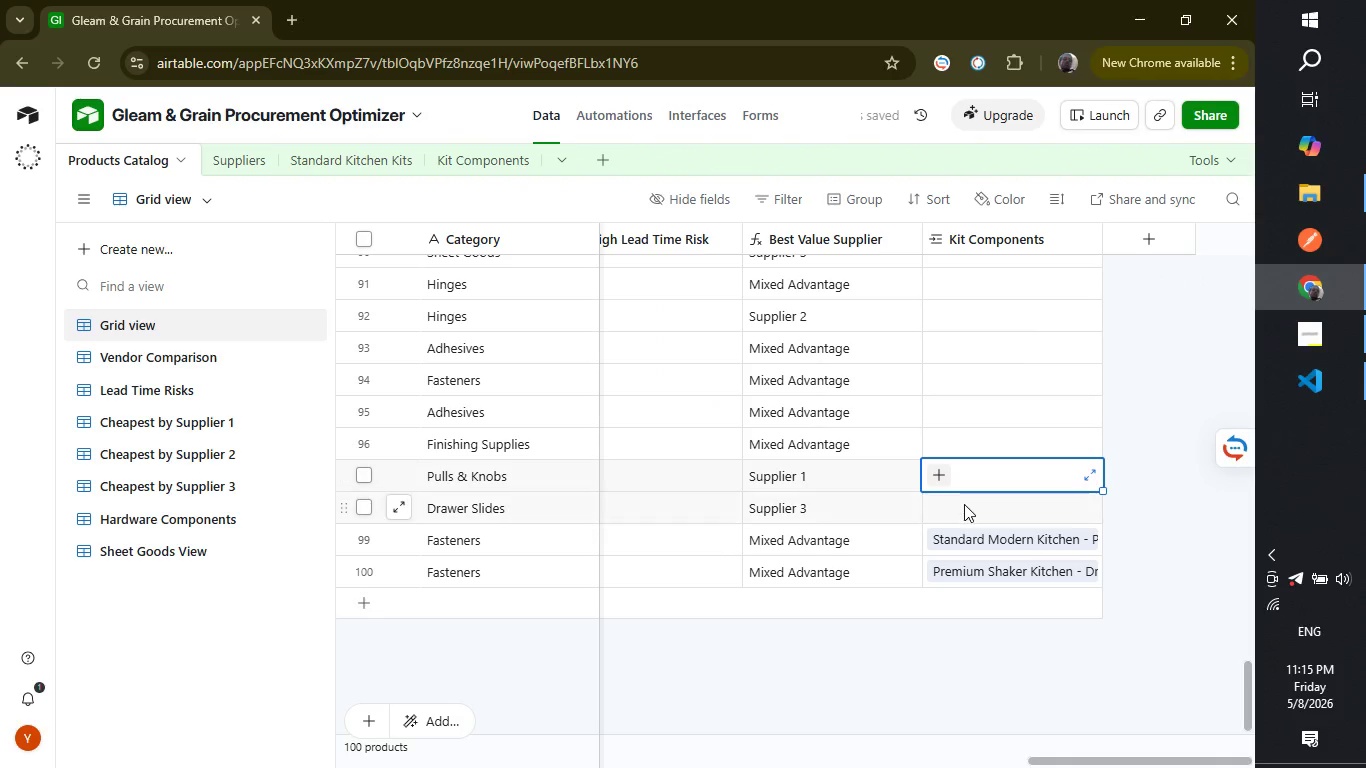 
left_click([964, 504])
 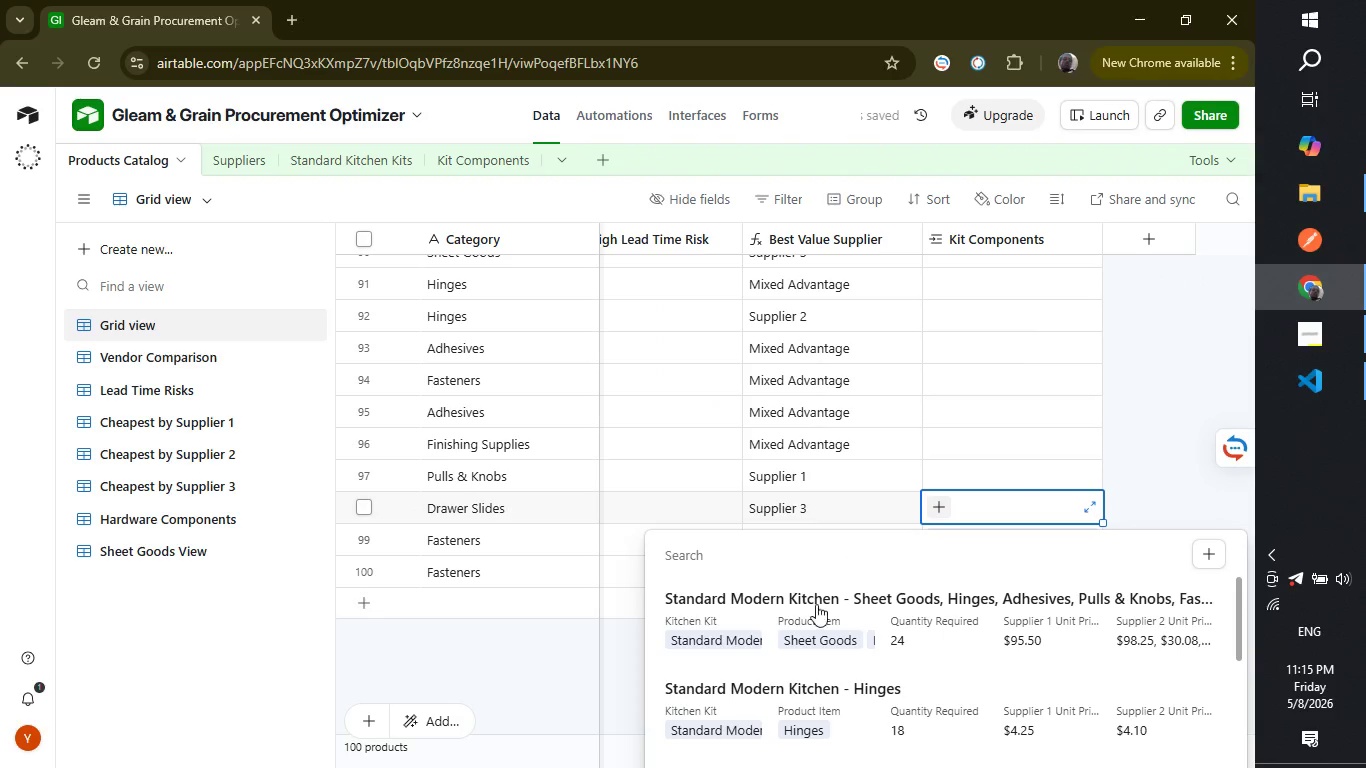 
left_click([777, 683])
 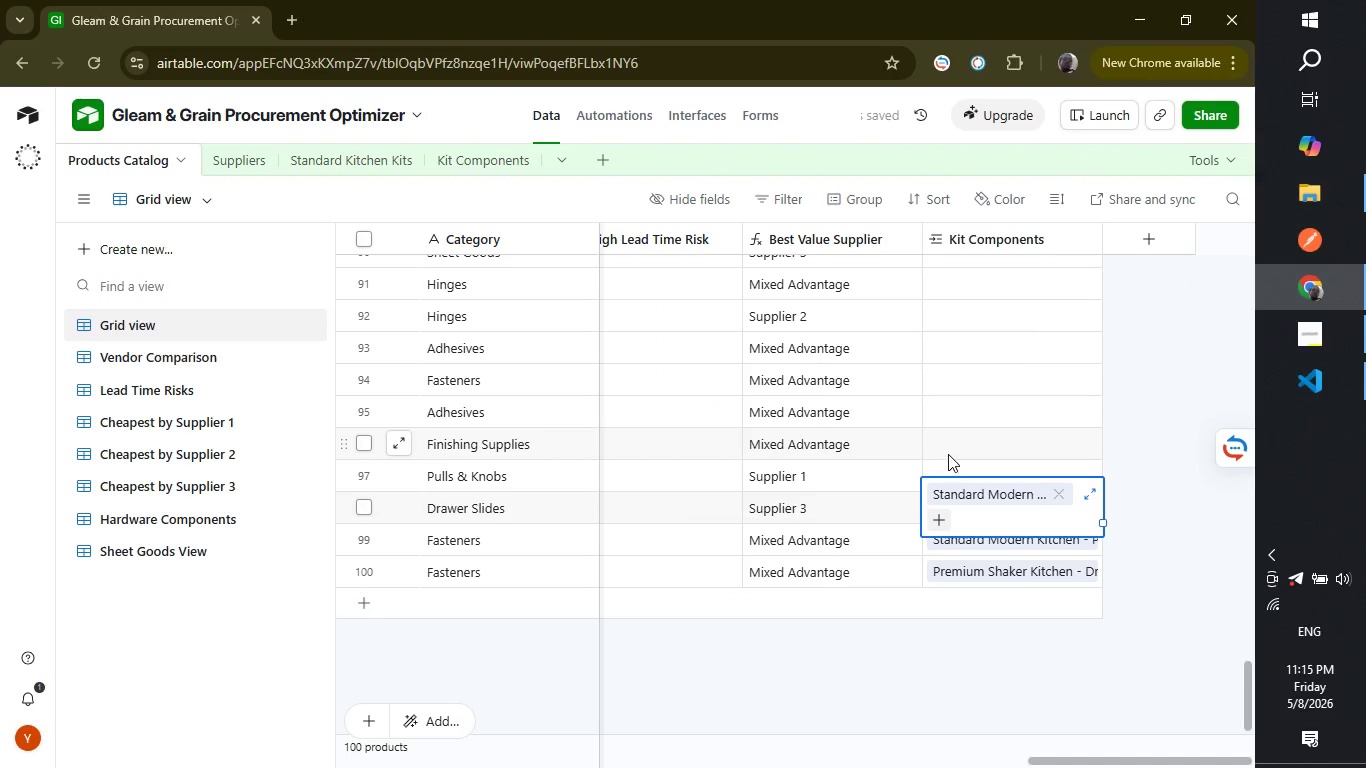 
left_click([950, 465])
 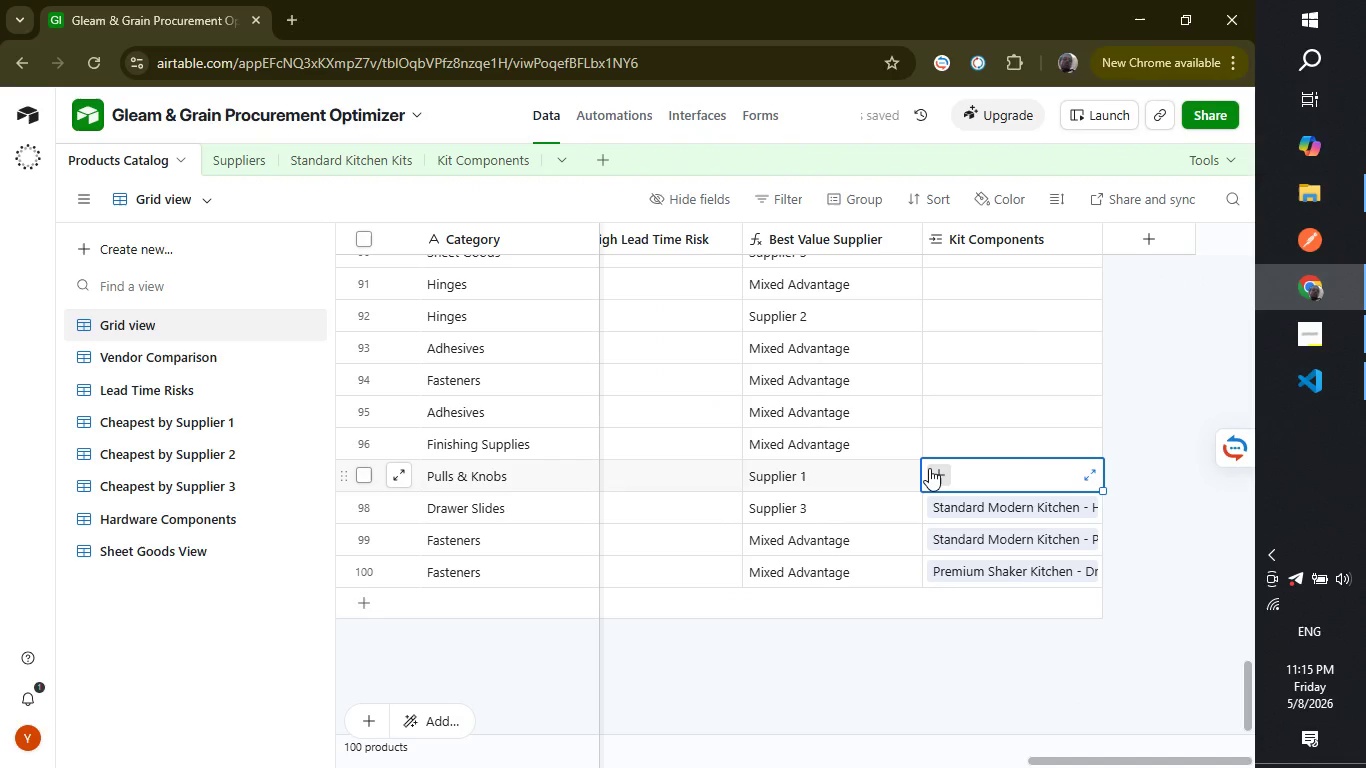 
left_click([929, 468])
 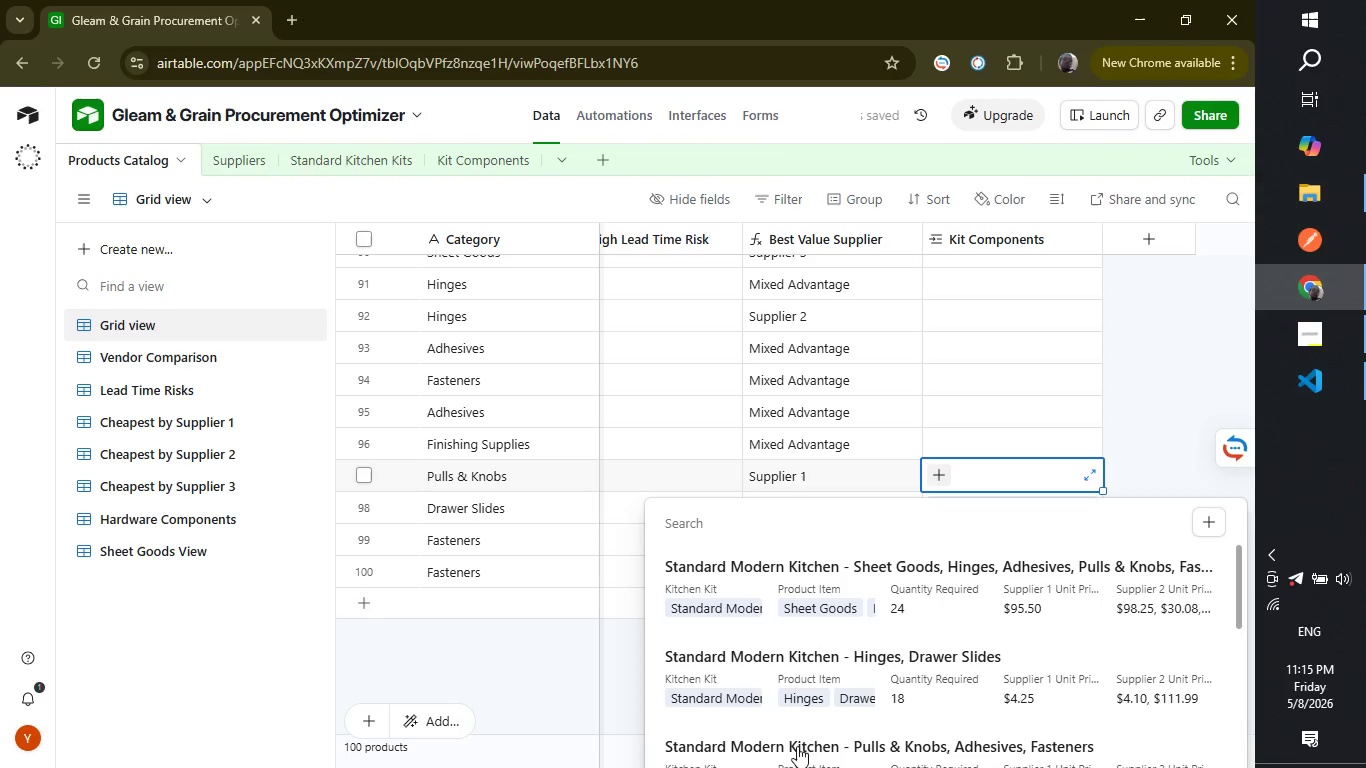 
scroll: coordinate [886, 626], scroll_direction: down, amount: 1.0
 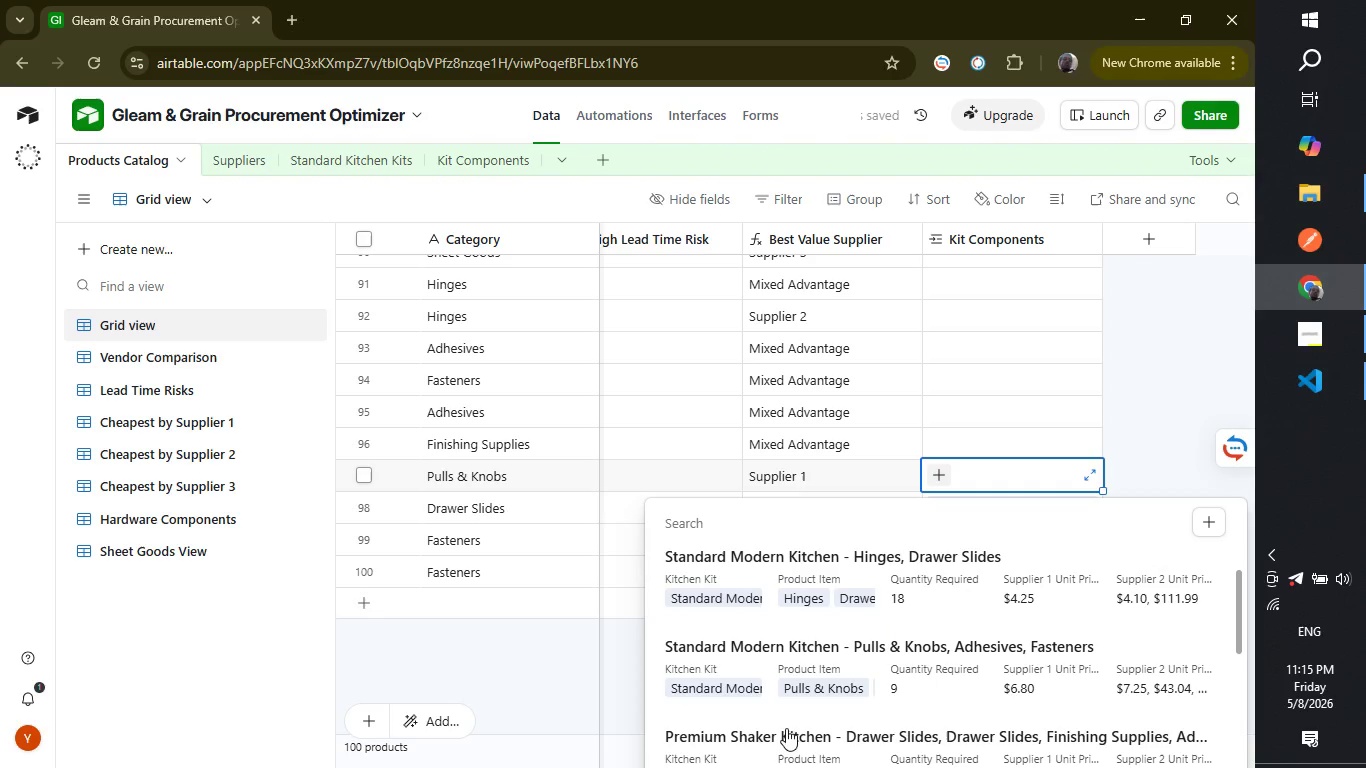 
left_click([786, 736])
 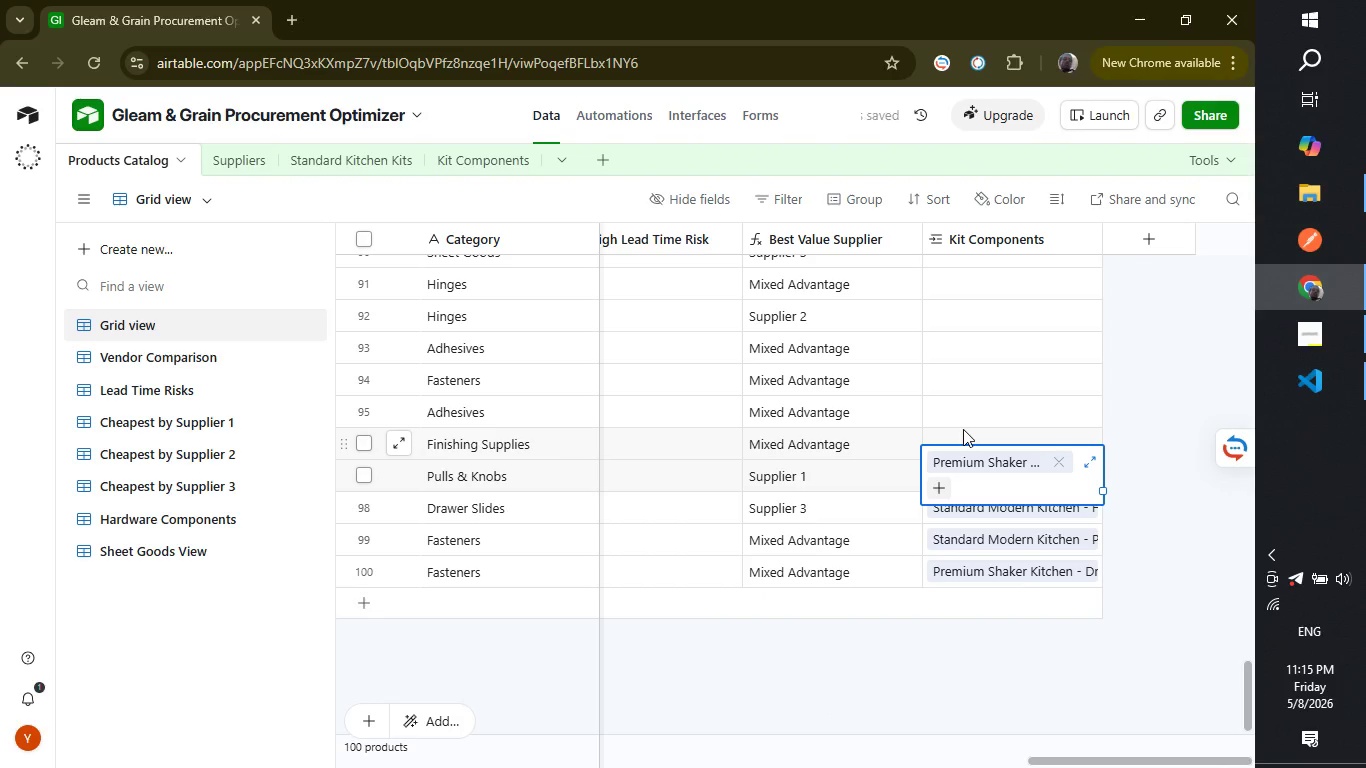 
left_click([963, 429])
 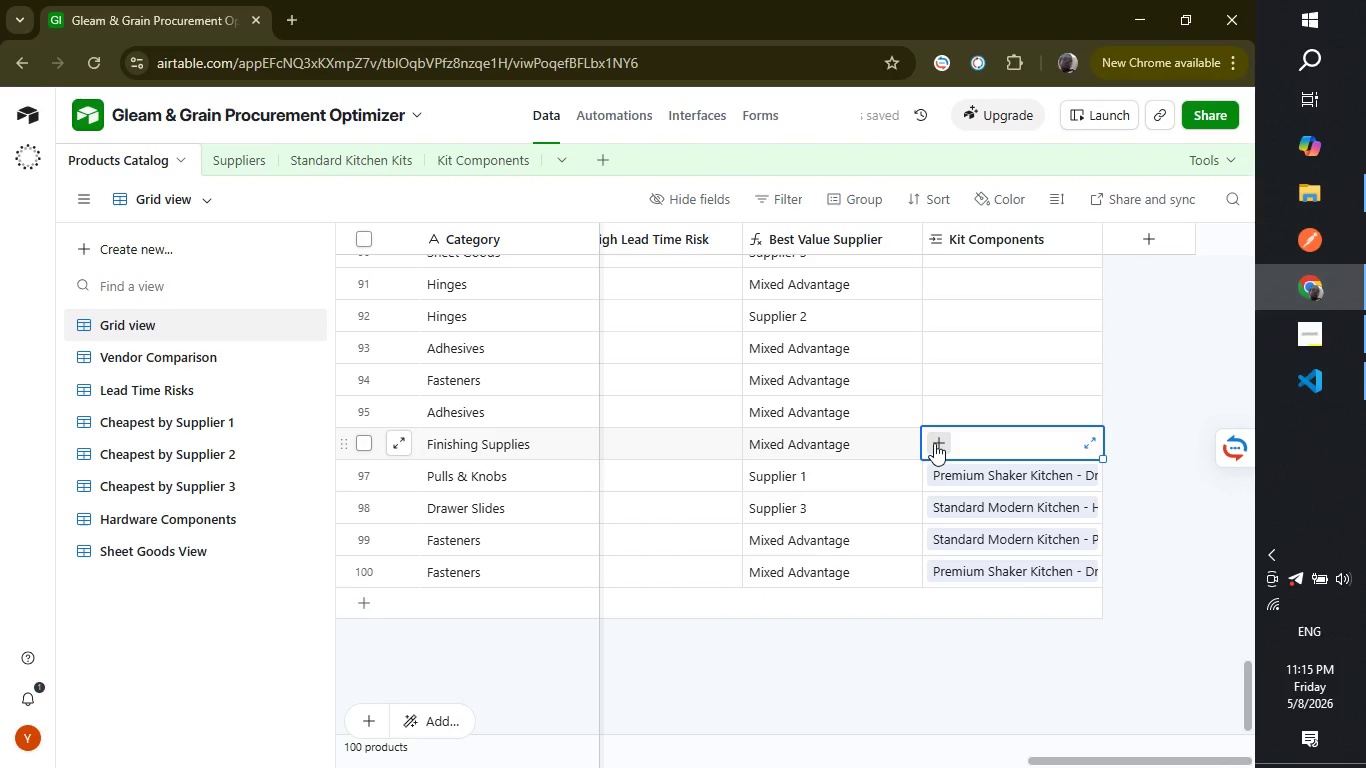 
left_click([934, 443])
 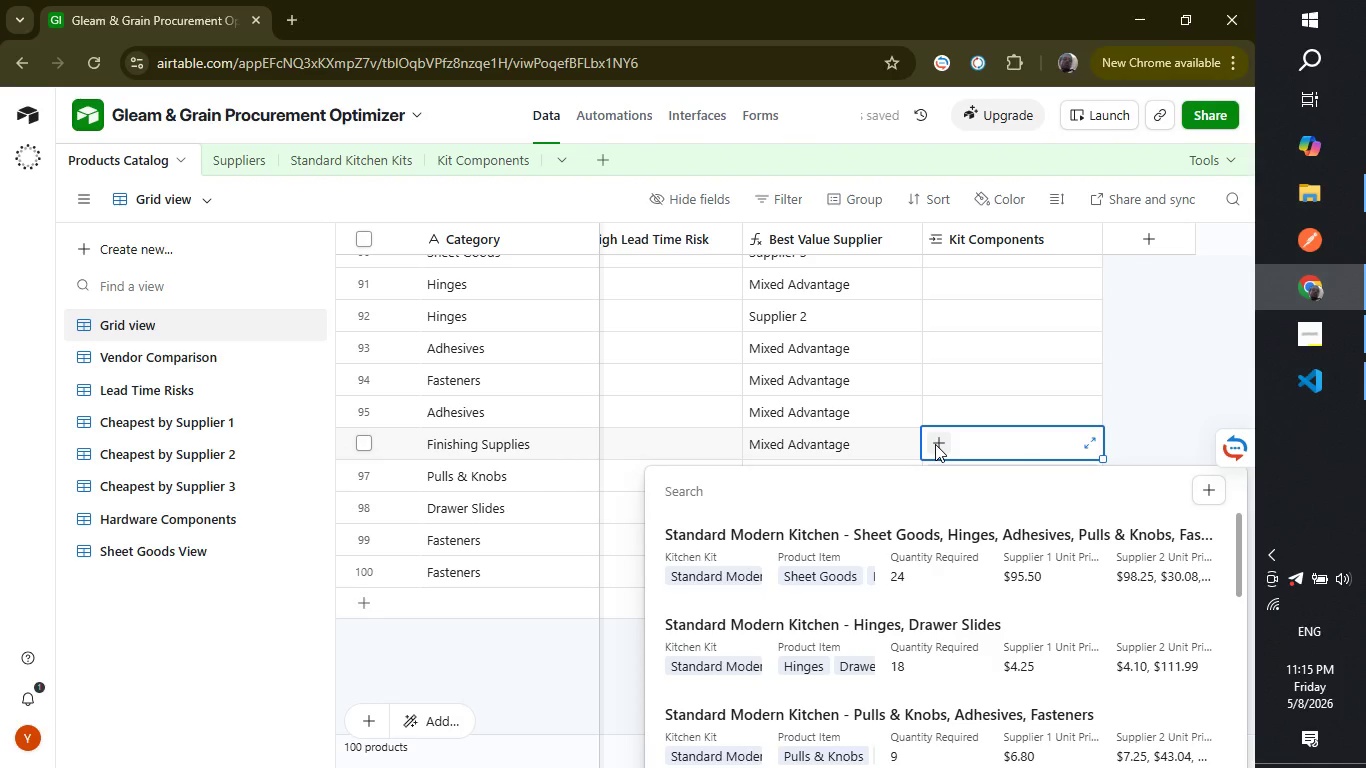 
scroll: coordinate [827, 580], scroll_direction: down, amount: 3.0
 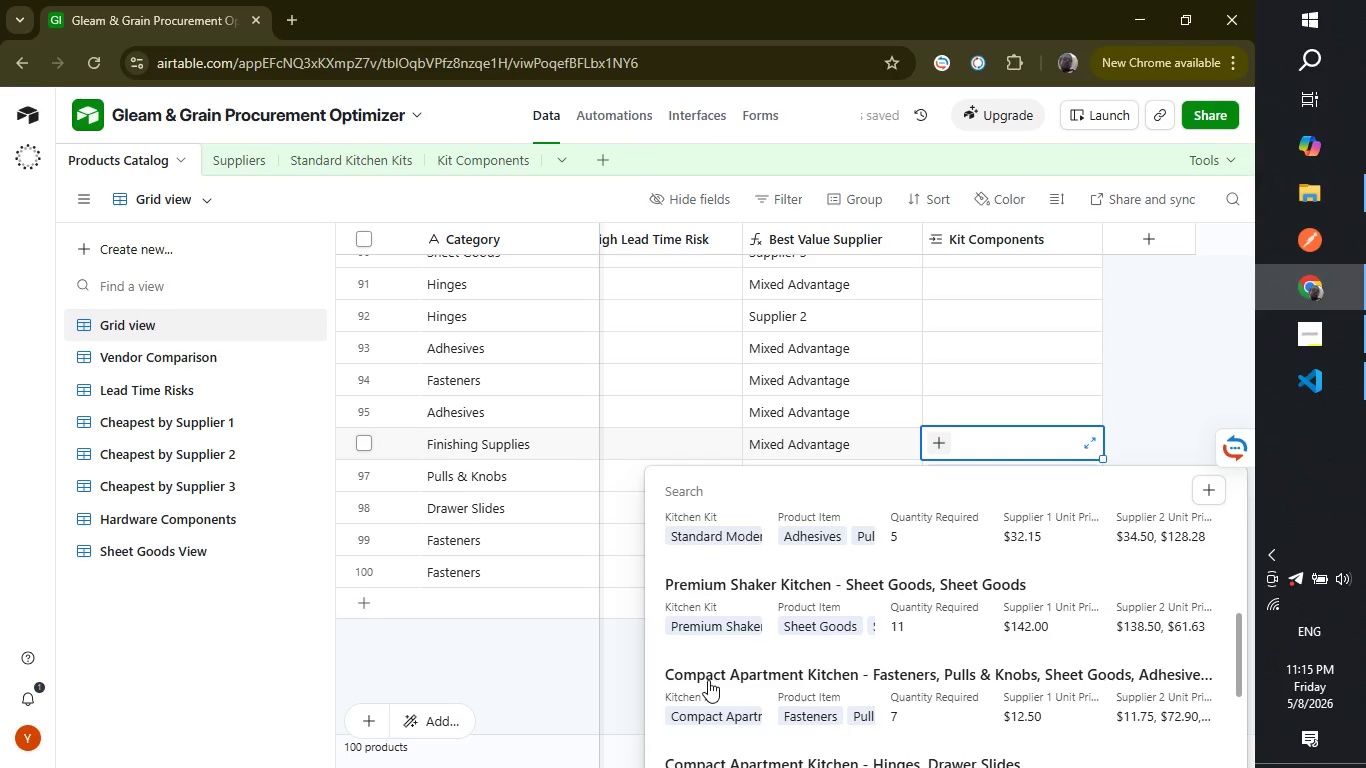 
left_click([708, 680])
 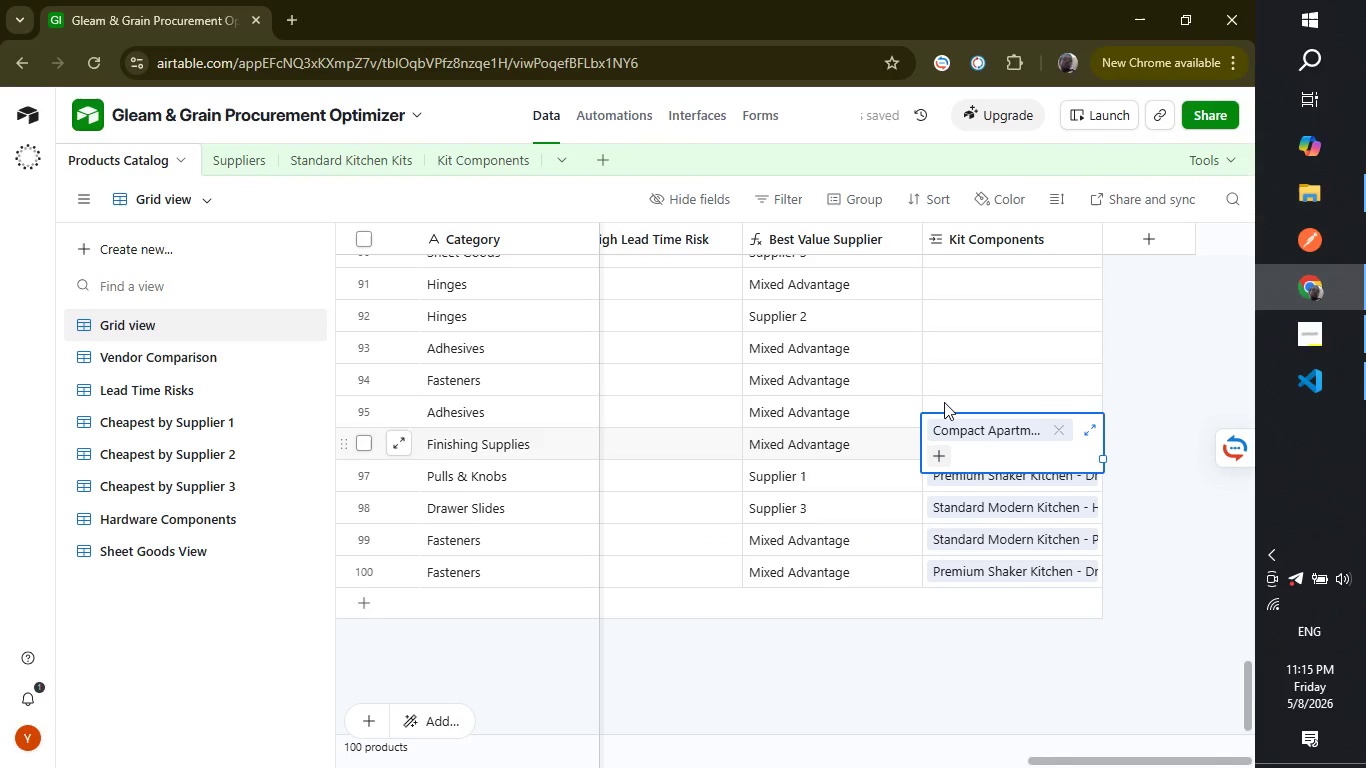 
left_click([945, 401])
 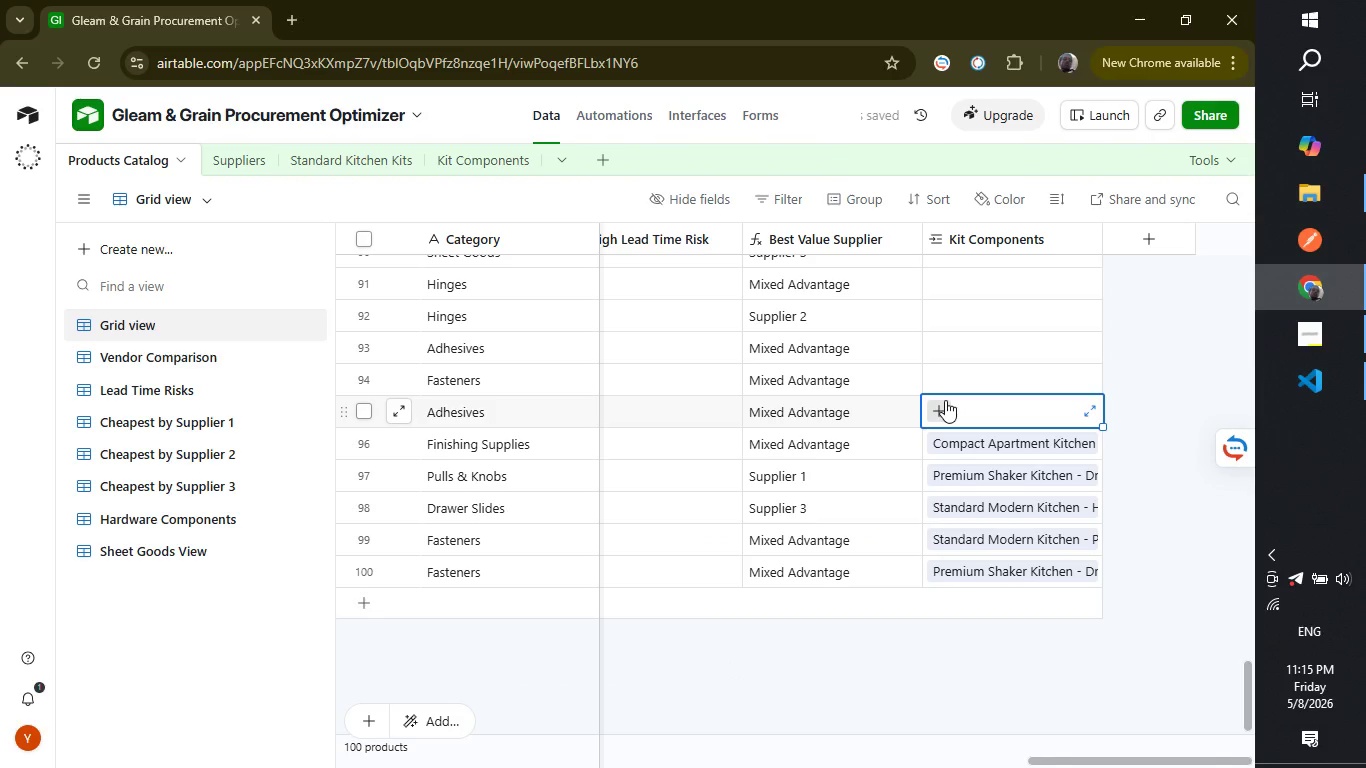 
left_click([945, 400])
 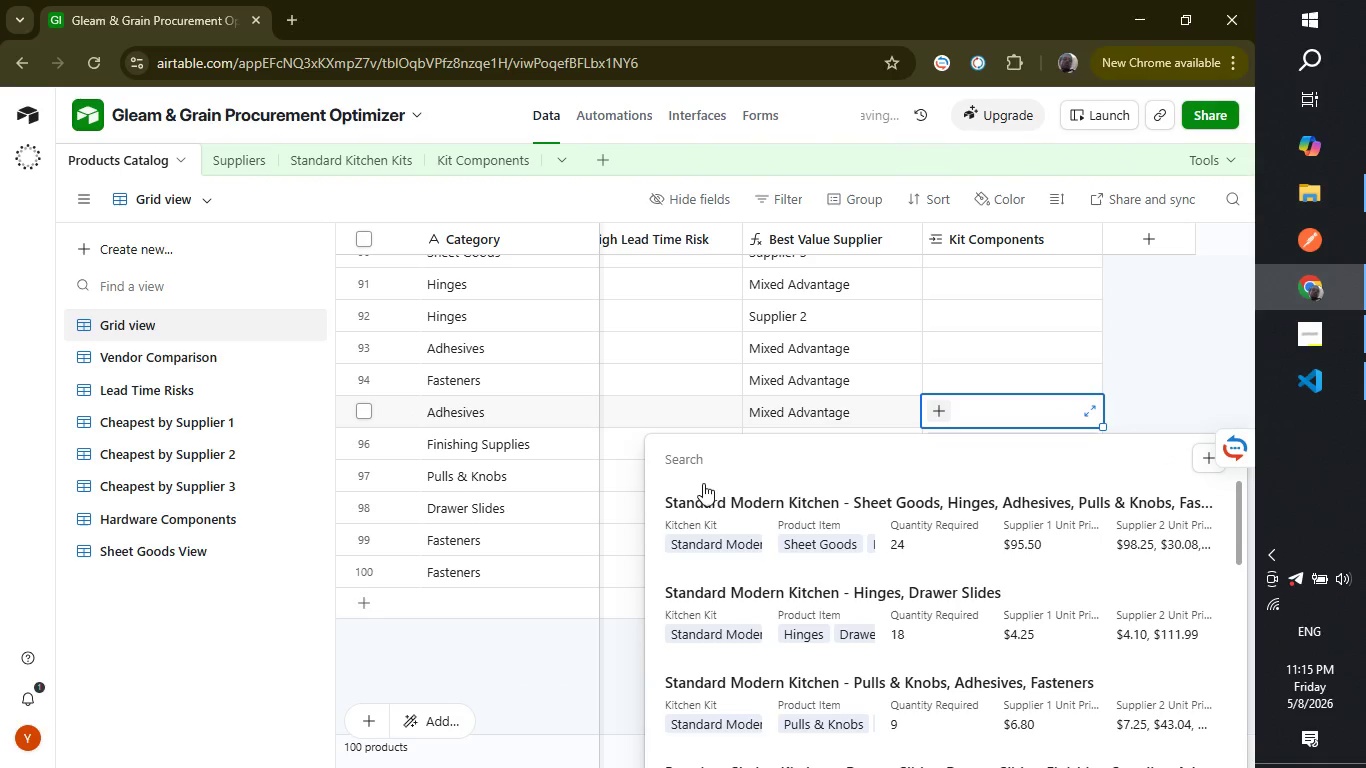 
left_click([699, 503])
 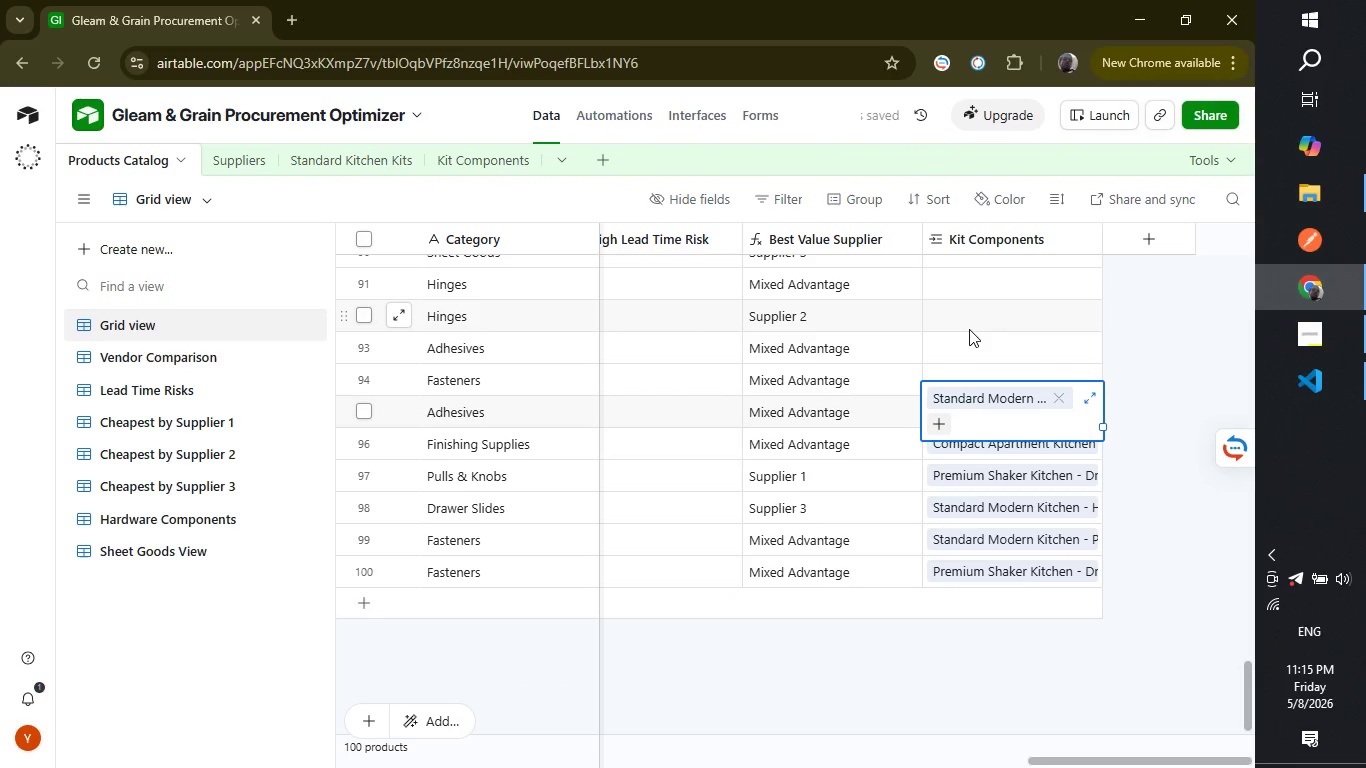 
left_click([967, 344])
 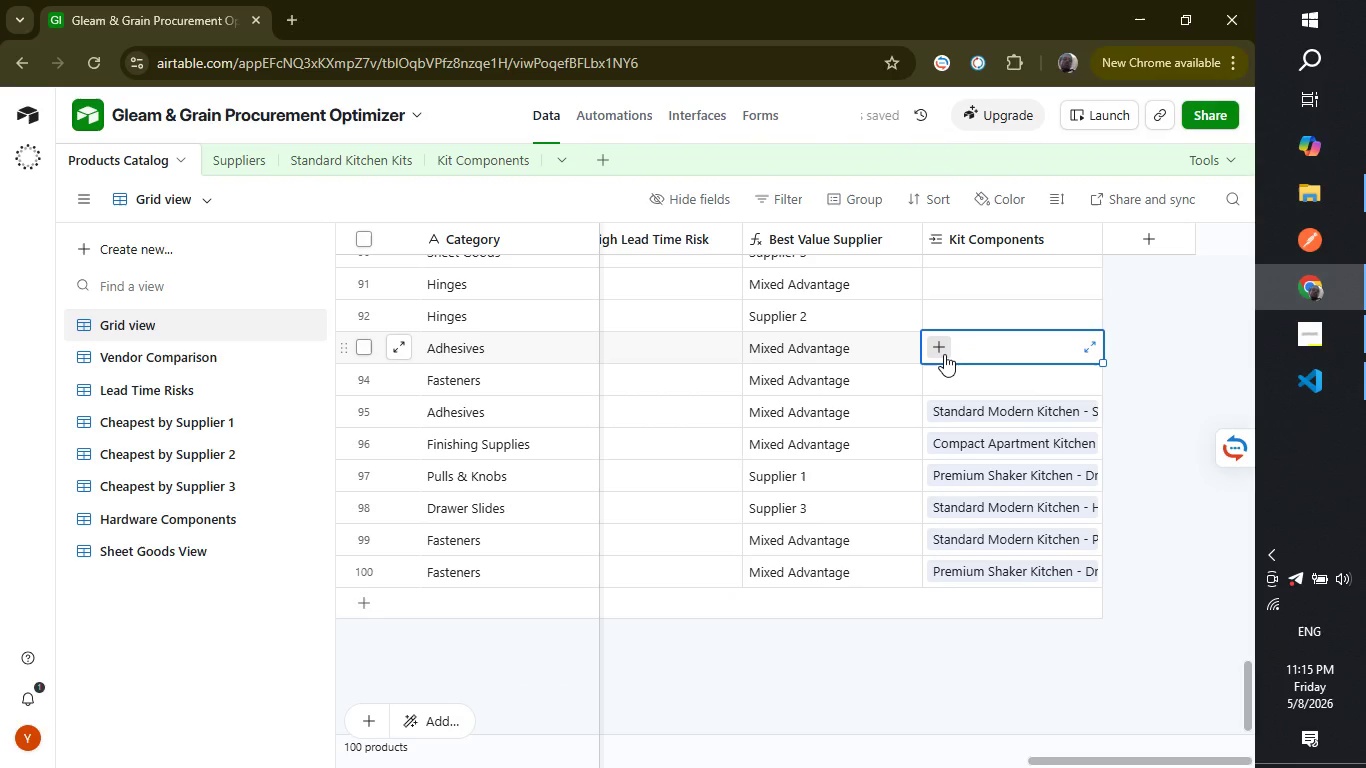 
left_click([944, 354])
 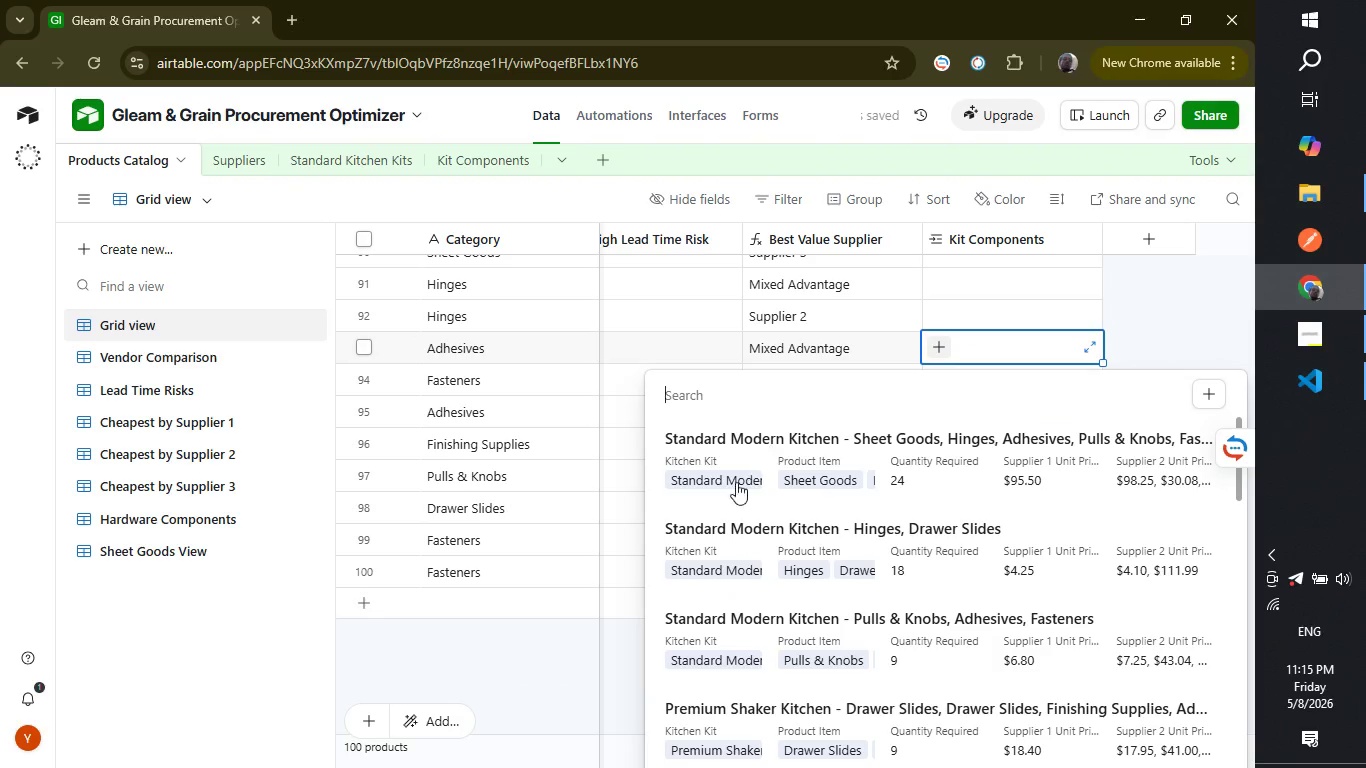 
scroll: coordinate [730, 571], scroll_direction: down, amount: 3.0
 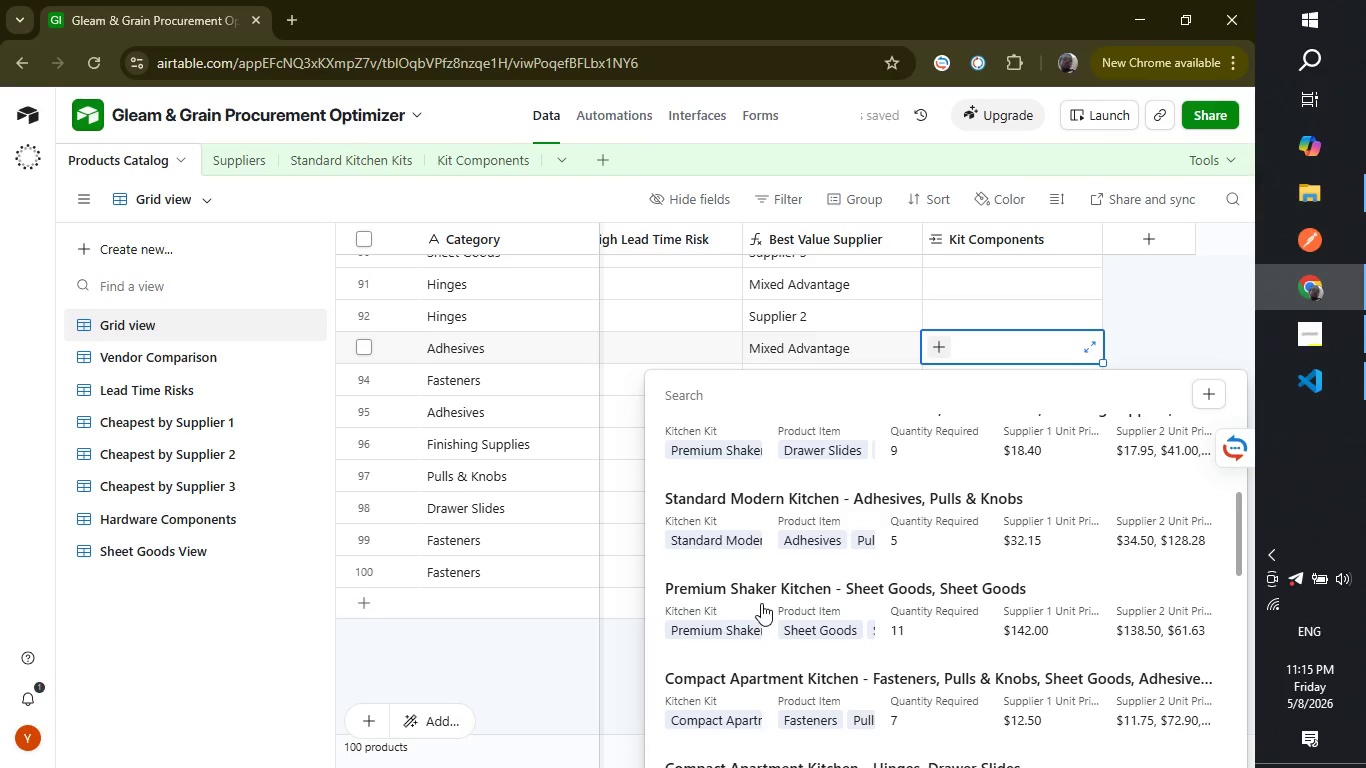 
left_click([761, 603])
 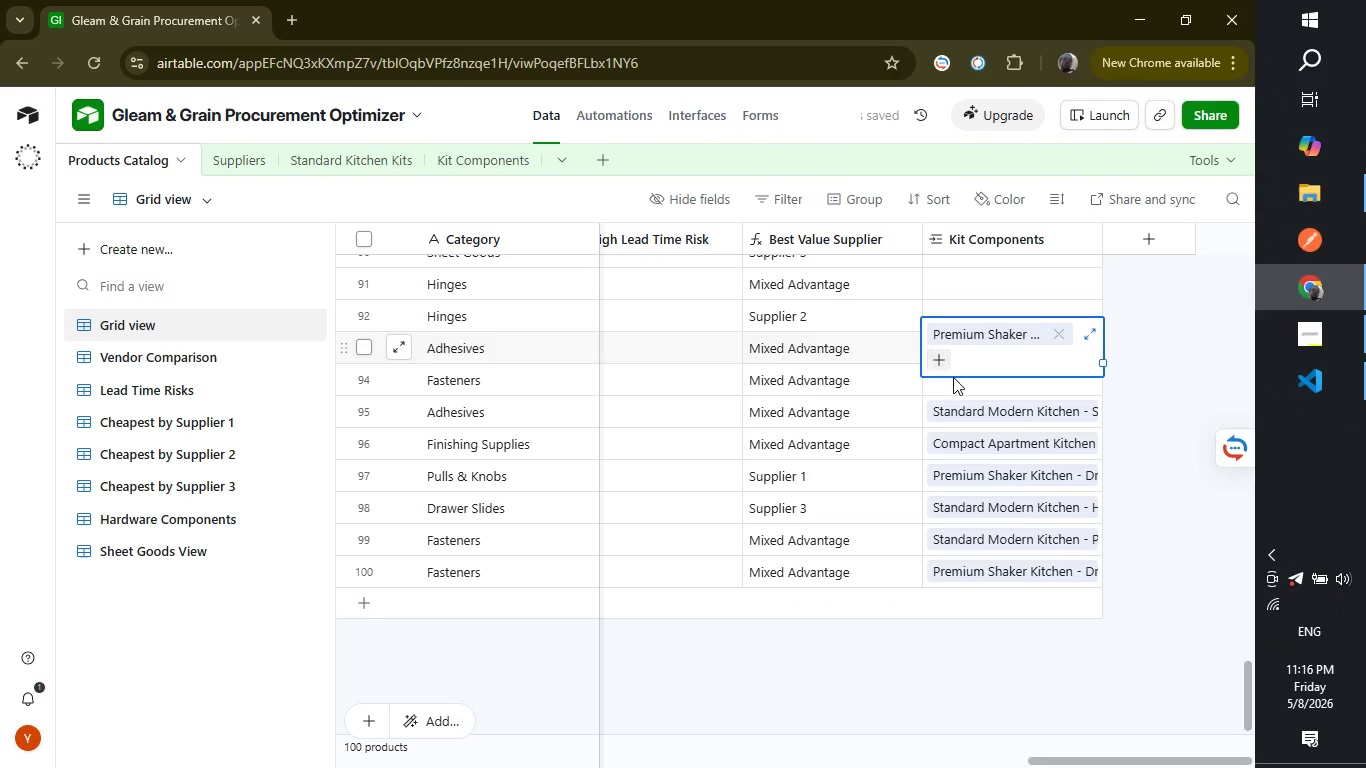 
left_click([955, 387])
 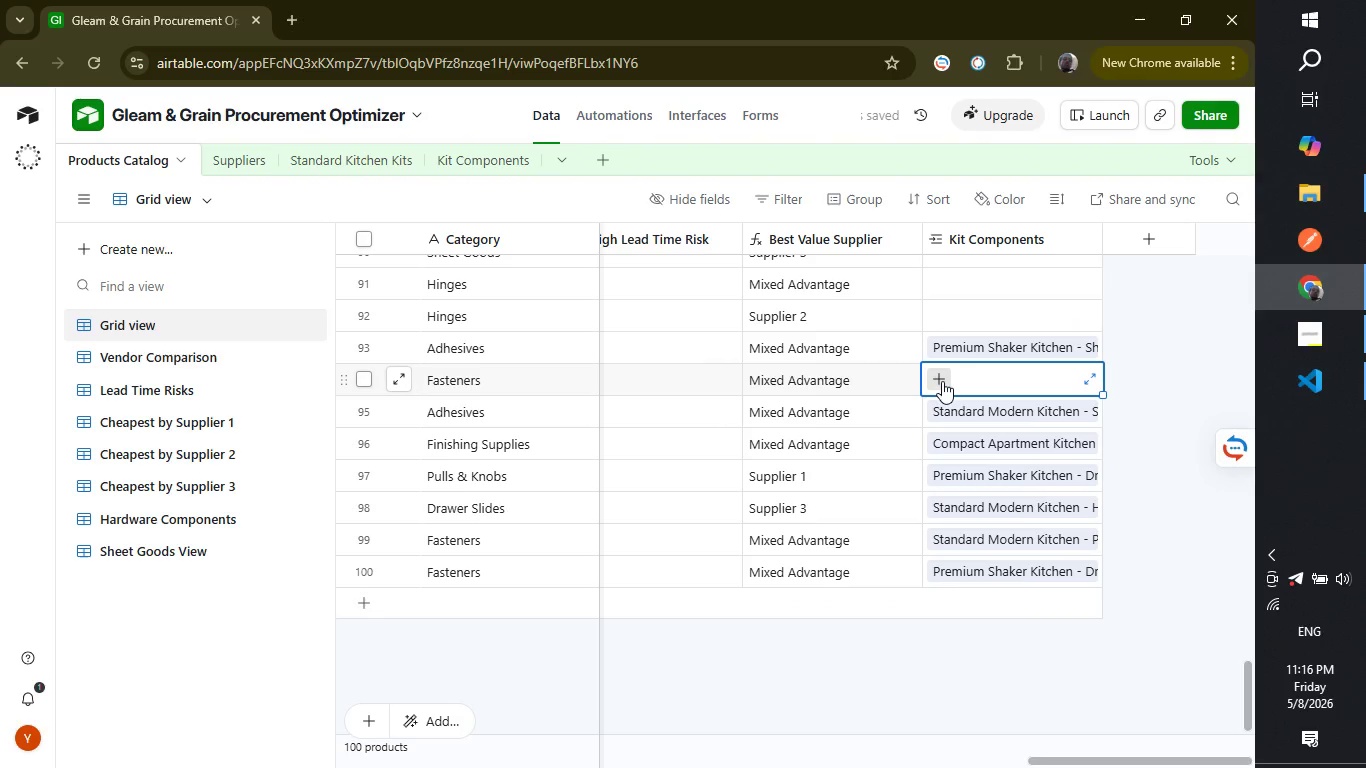 
left_click([942, 381])
 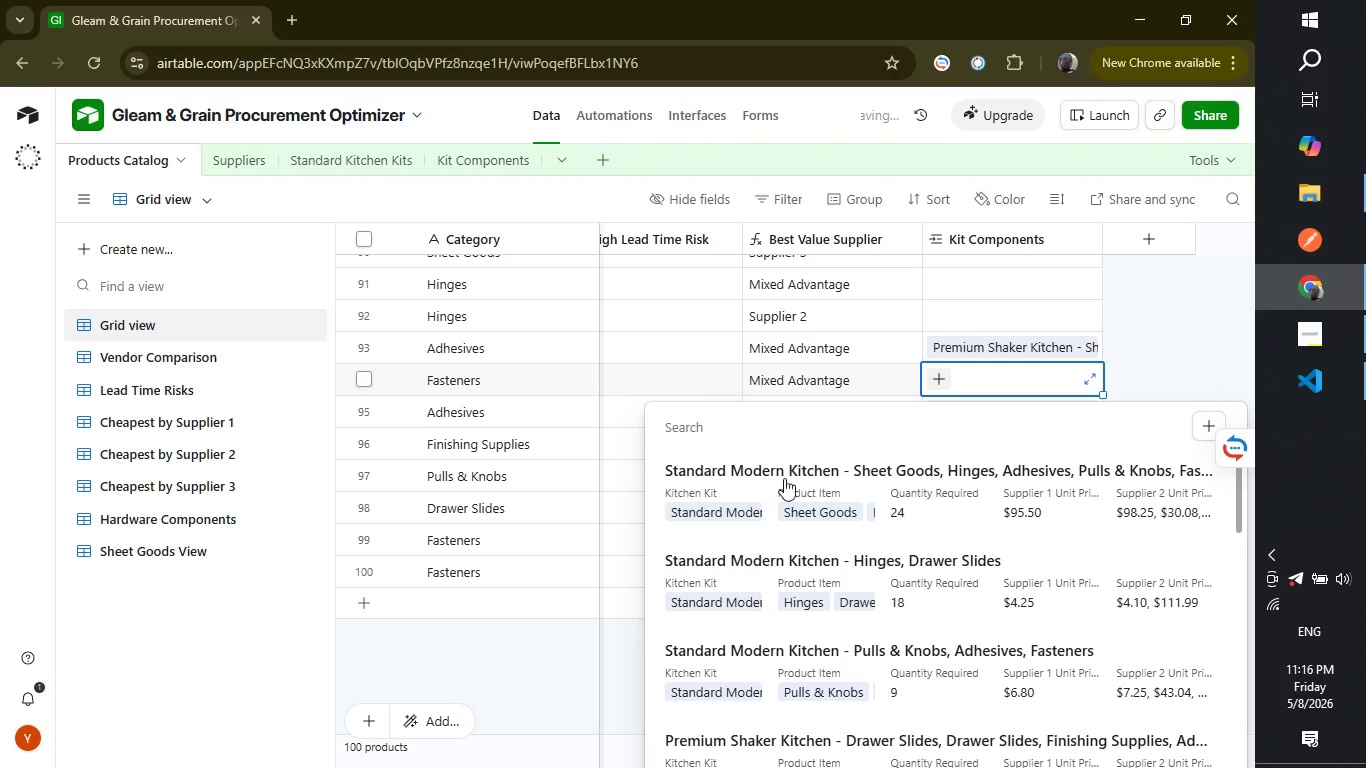 
scroll: coordinate [821, 586], scroll_direction: down, amount: 3.0
 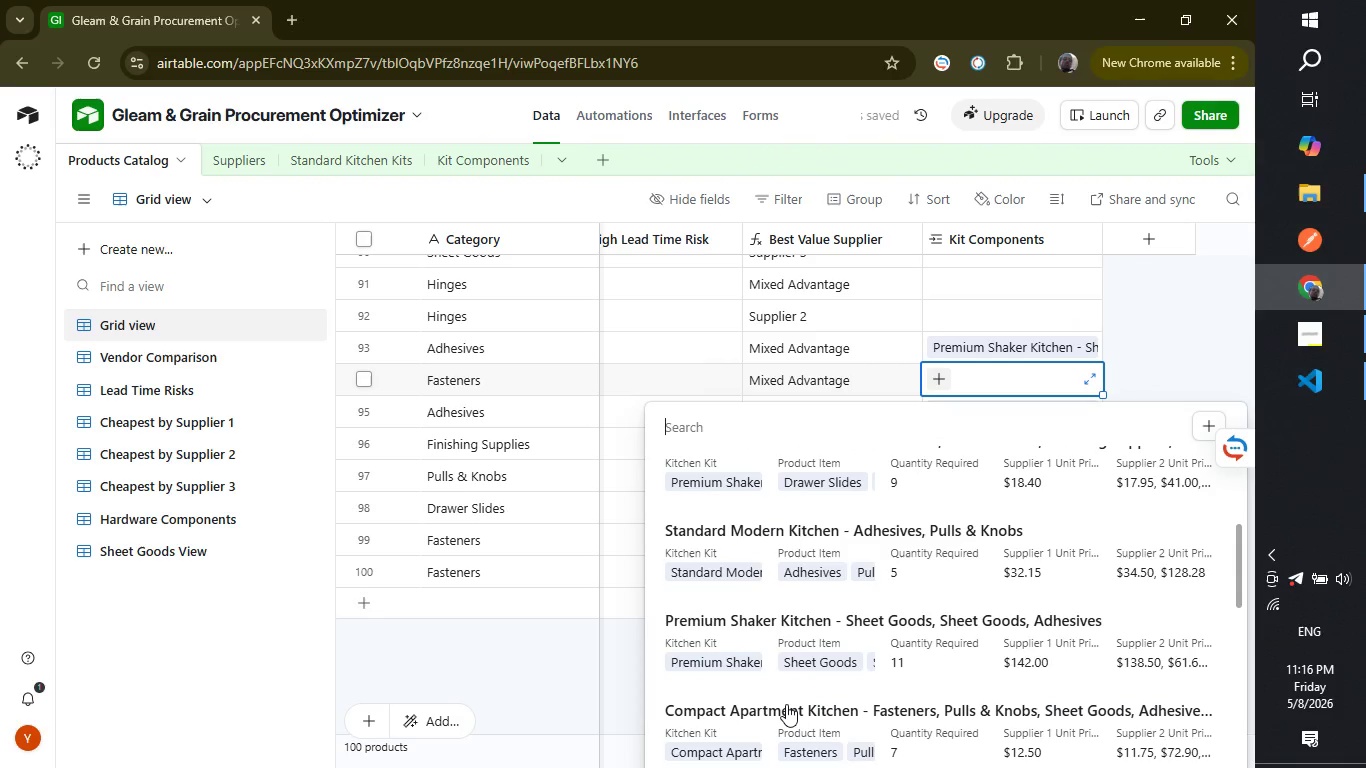 
left_click([786, 704])
 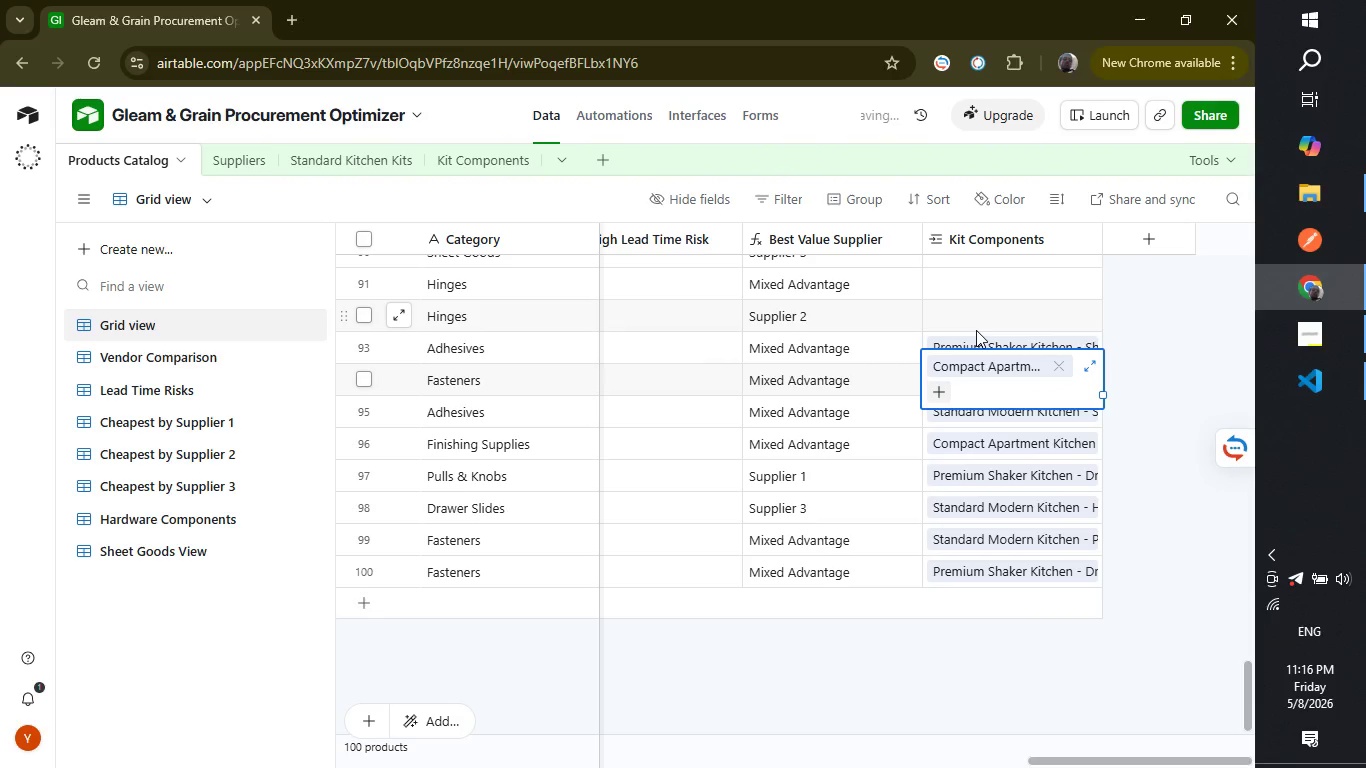 
left_click([976, 330])
 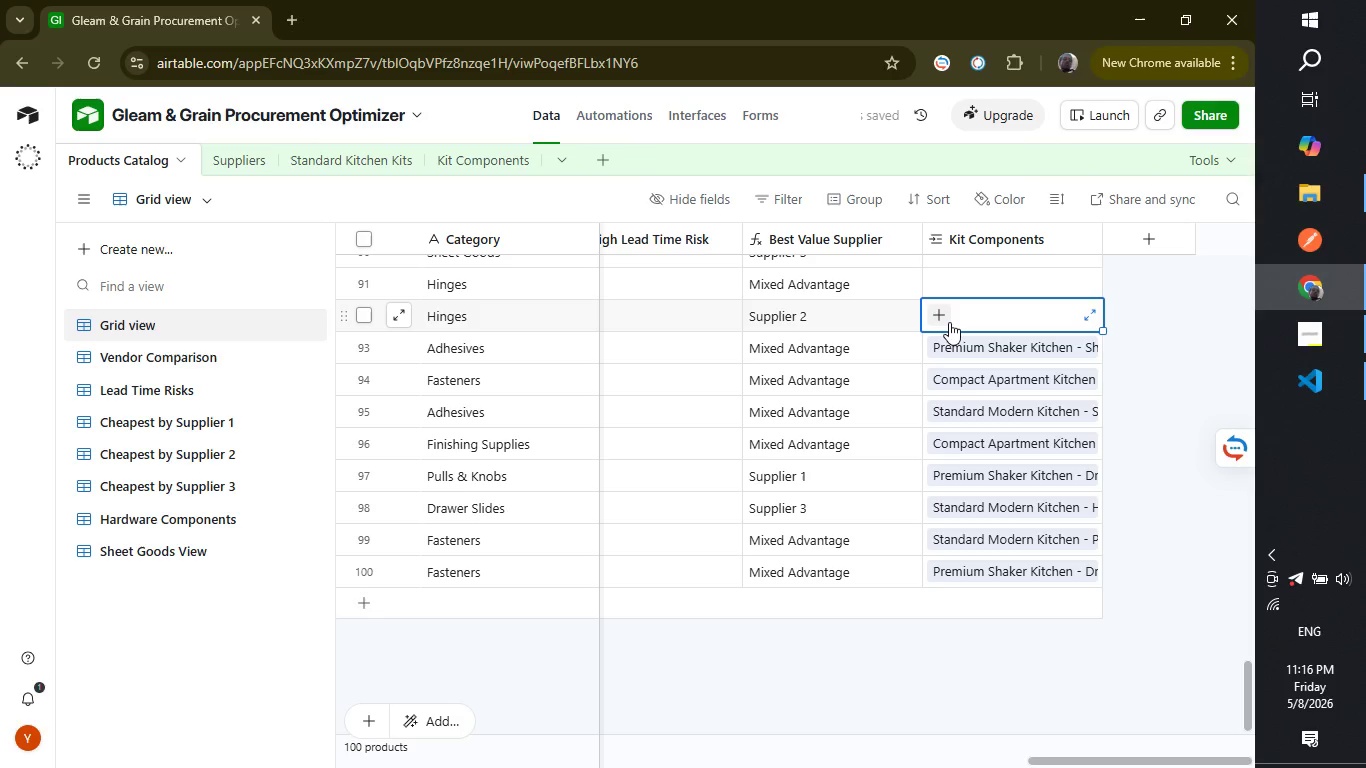 
left_click([945, 322])
 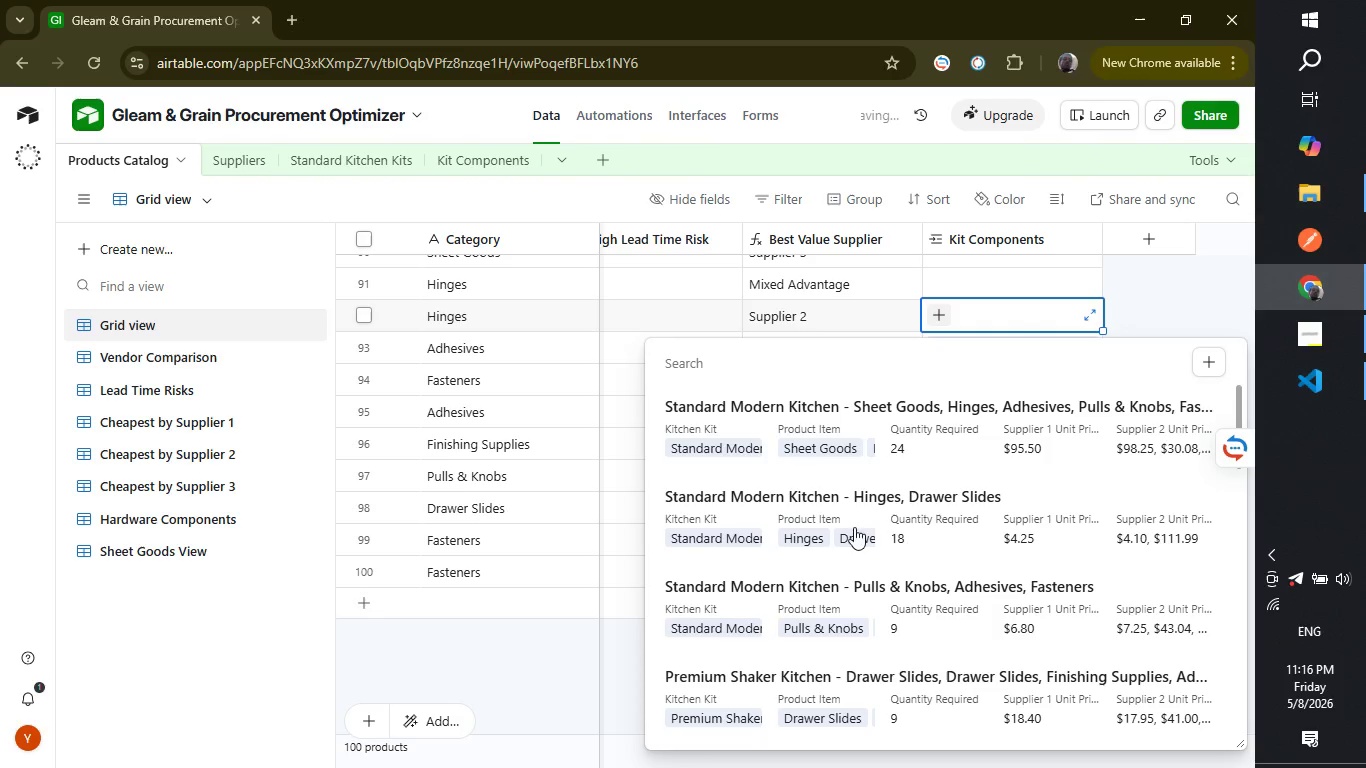 
scroll: coordinate [813, 565], scroll_direction: down, amount: 3.0
 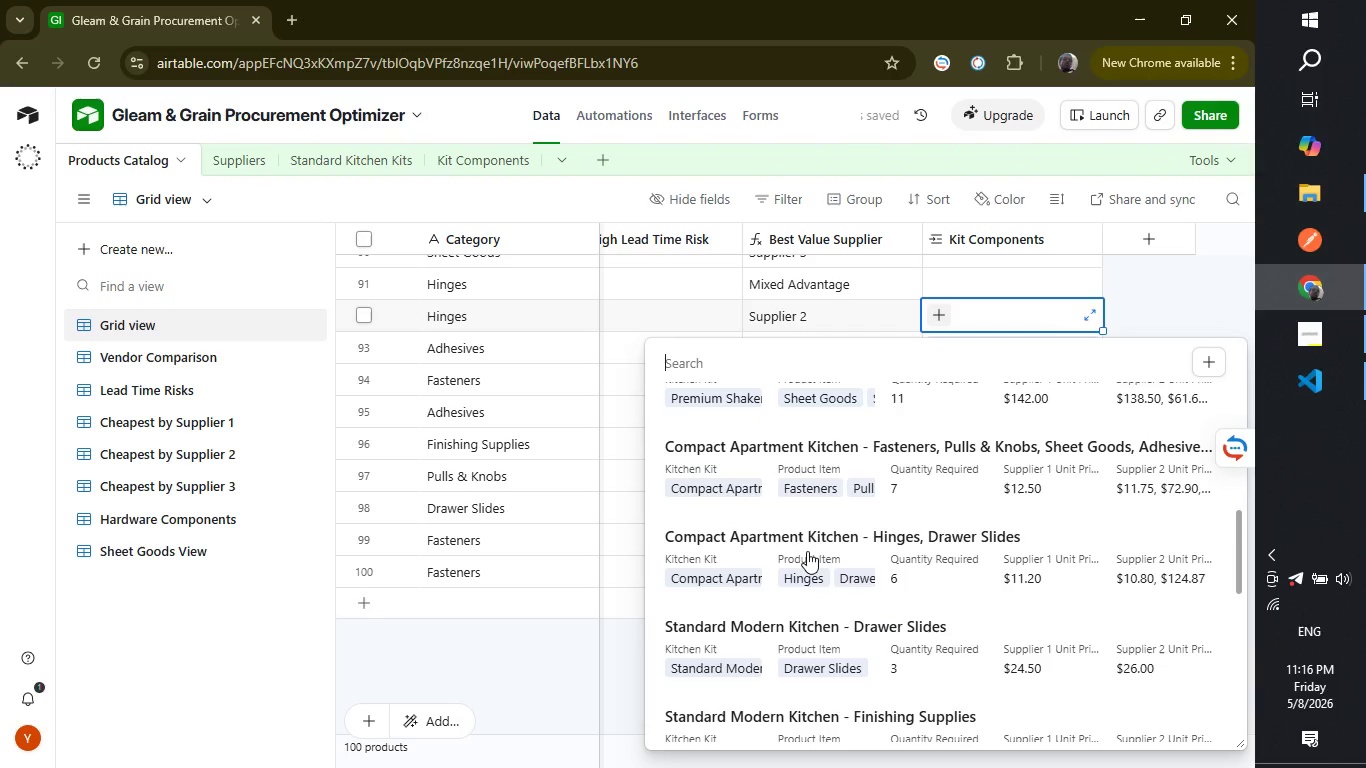 
left_click([807, 550])
 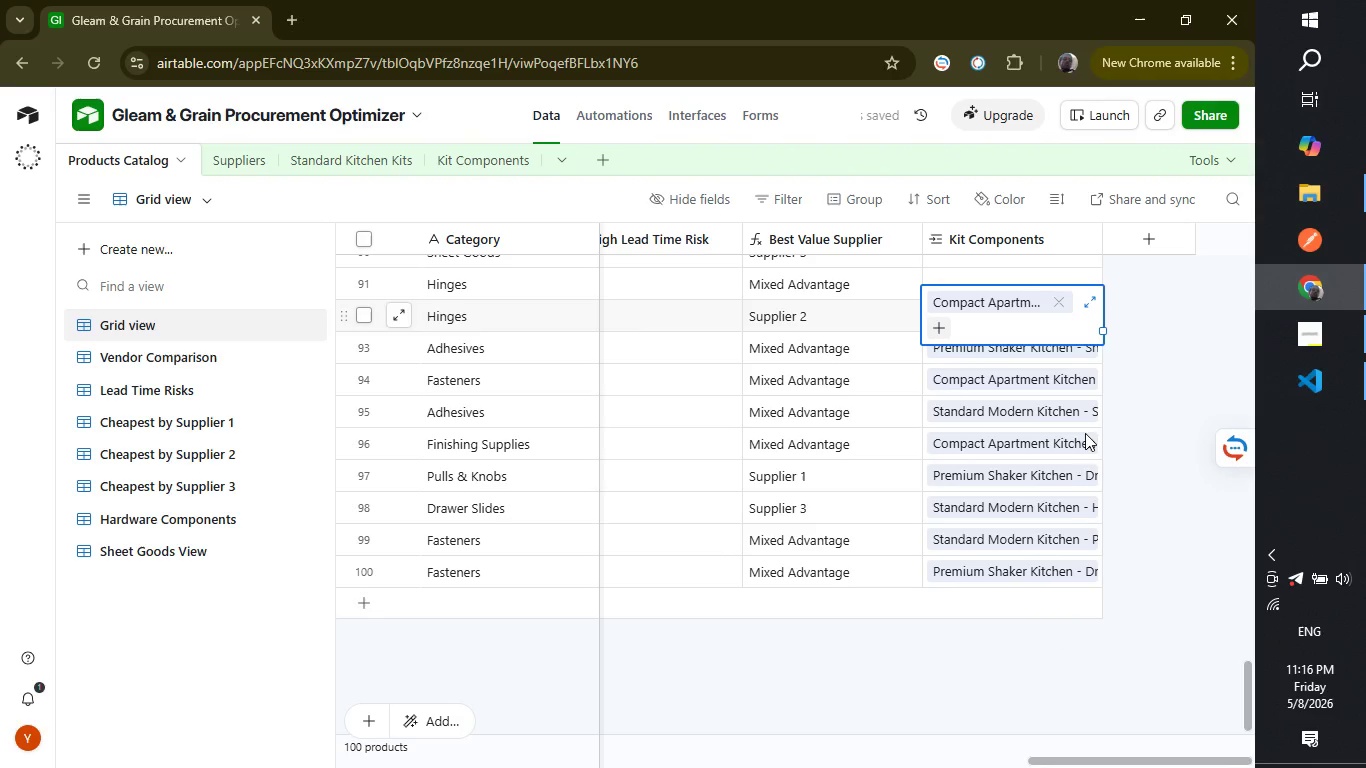 
scroll: coordinate [1045, 530], scroll_direction: up, amount: 3.0
 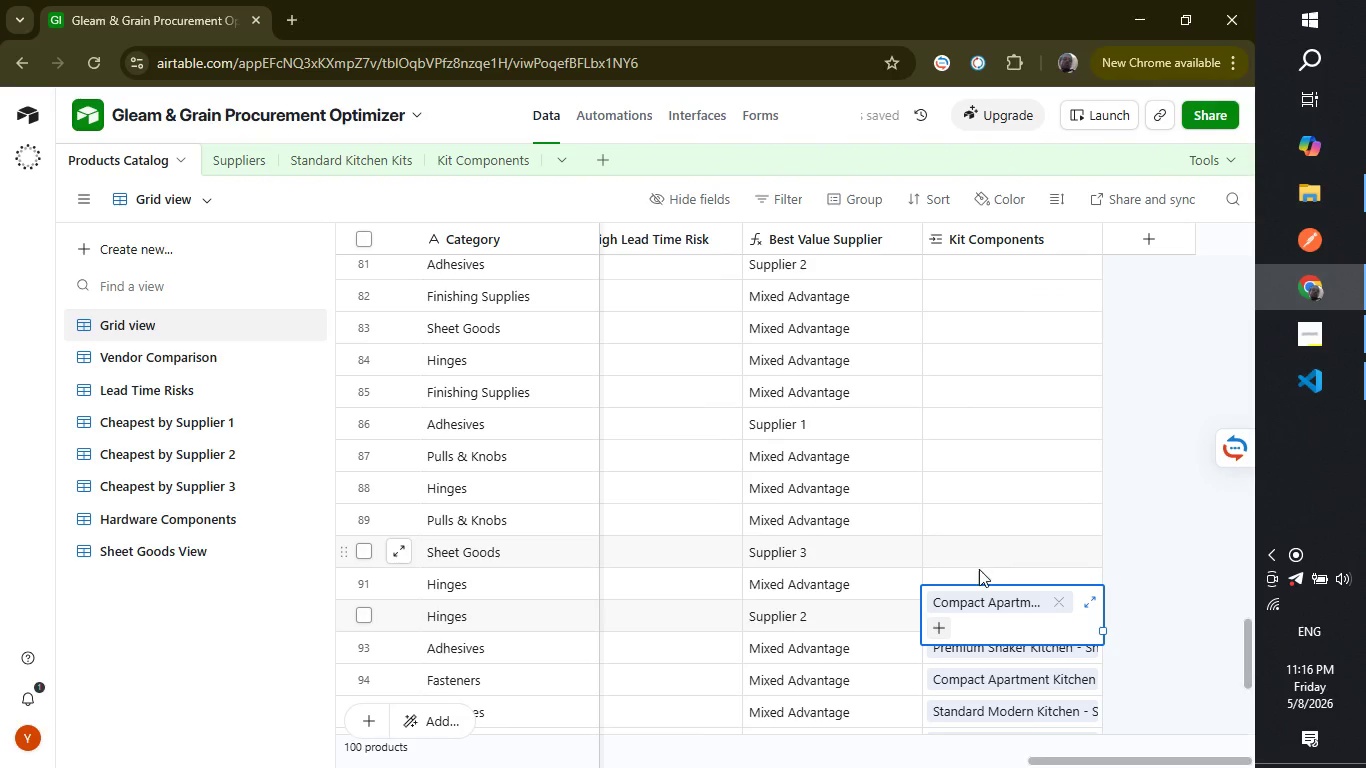 
left_click([989, 580])
 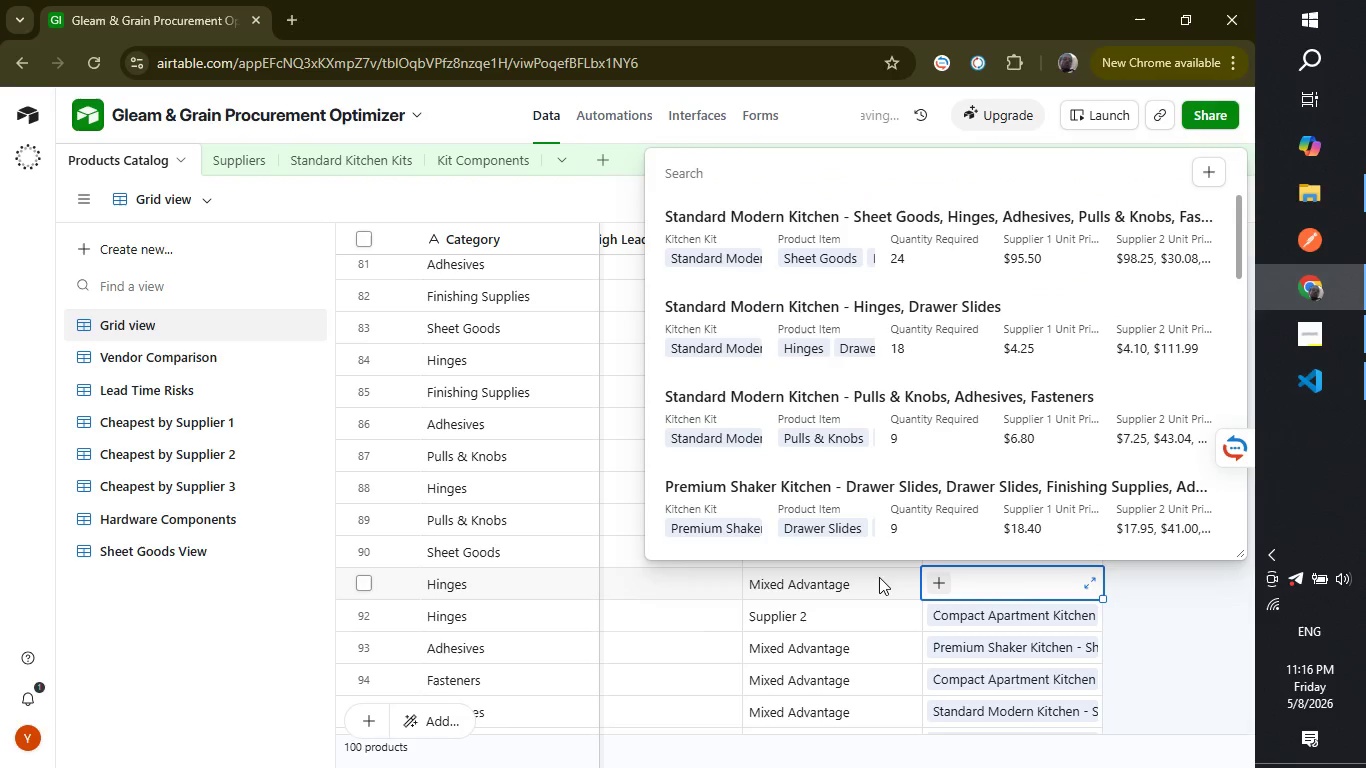 
scroll: coordinate [856, 429], scroll_direction: down, amount: 3.0
 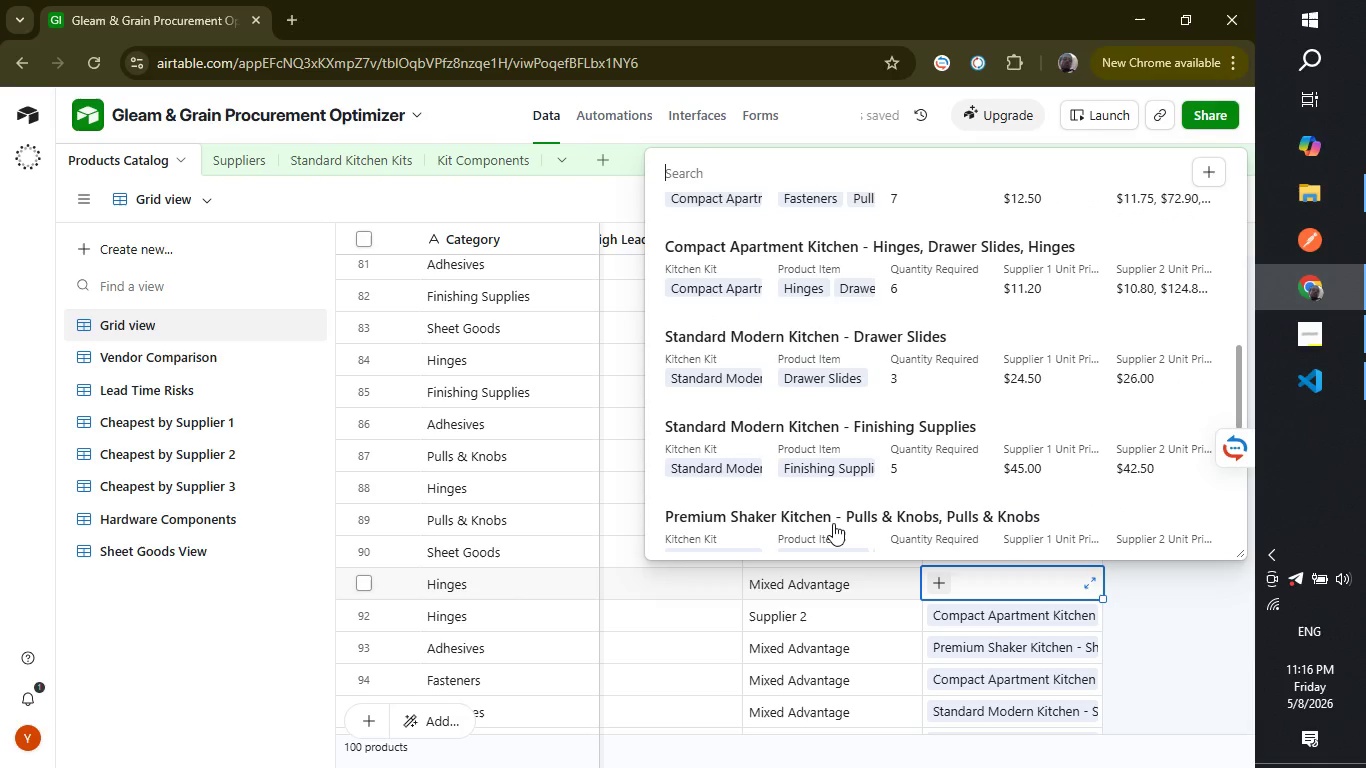 
left_click([833, 523])
 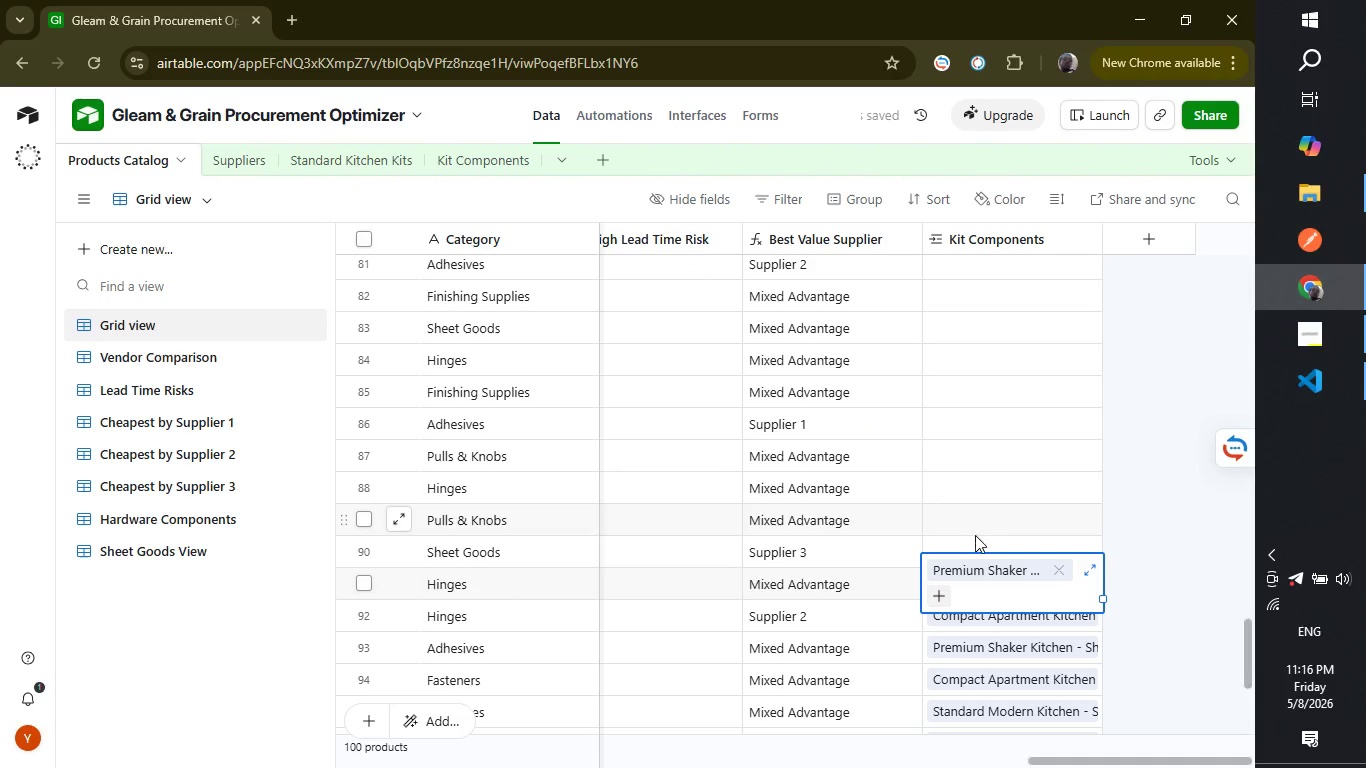 
left_click([971, 546])
 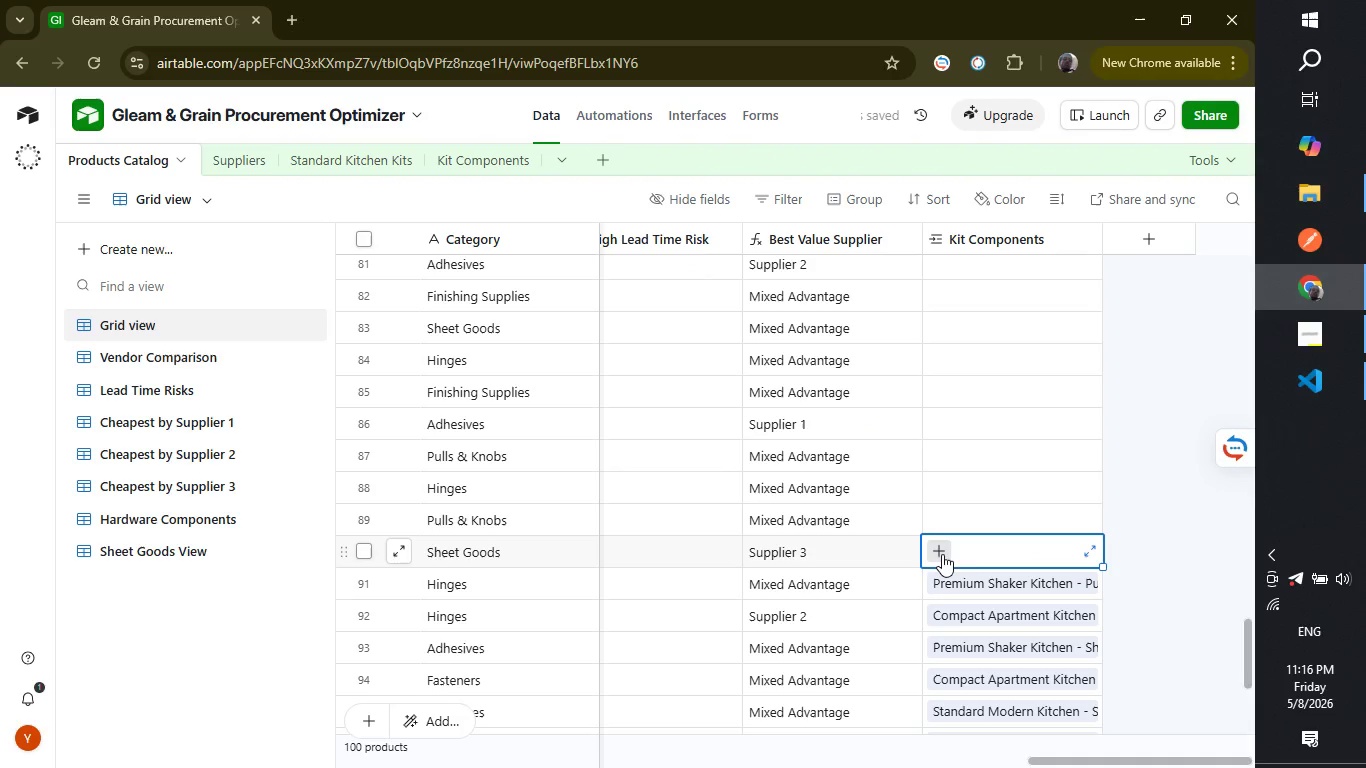 
left_click([937, 556])
 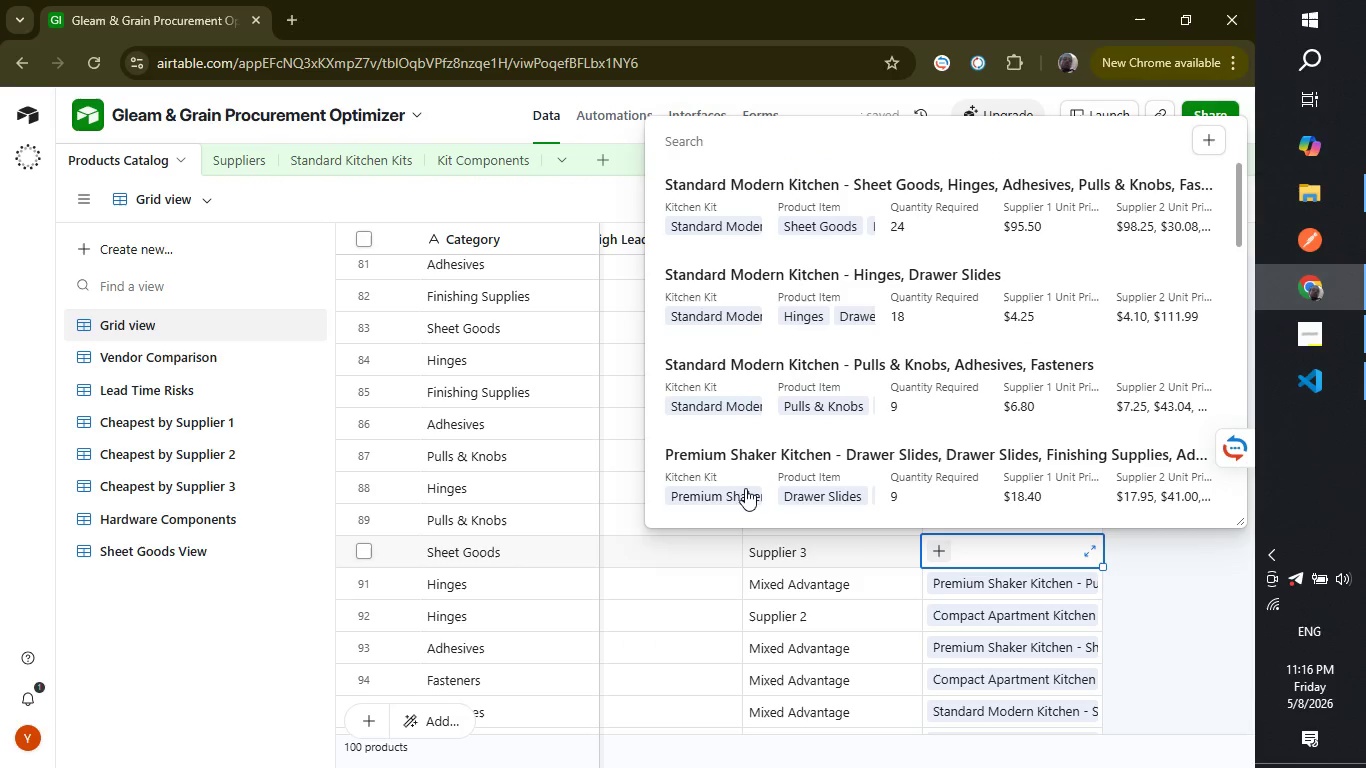 
scroll: coordinate [743, 380], scroll_direction: down, amount: 3.0
 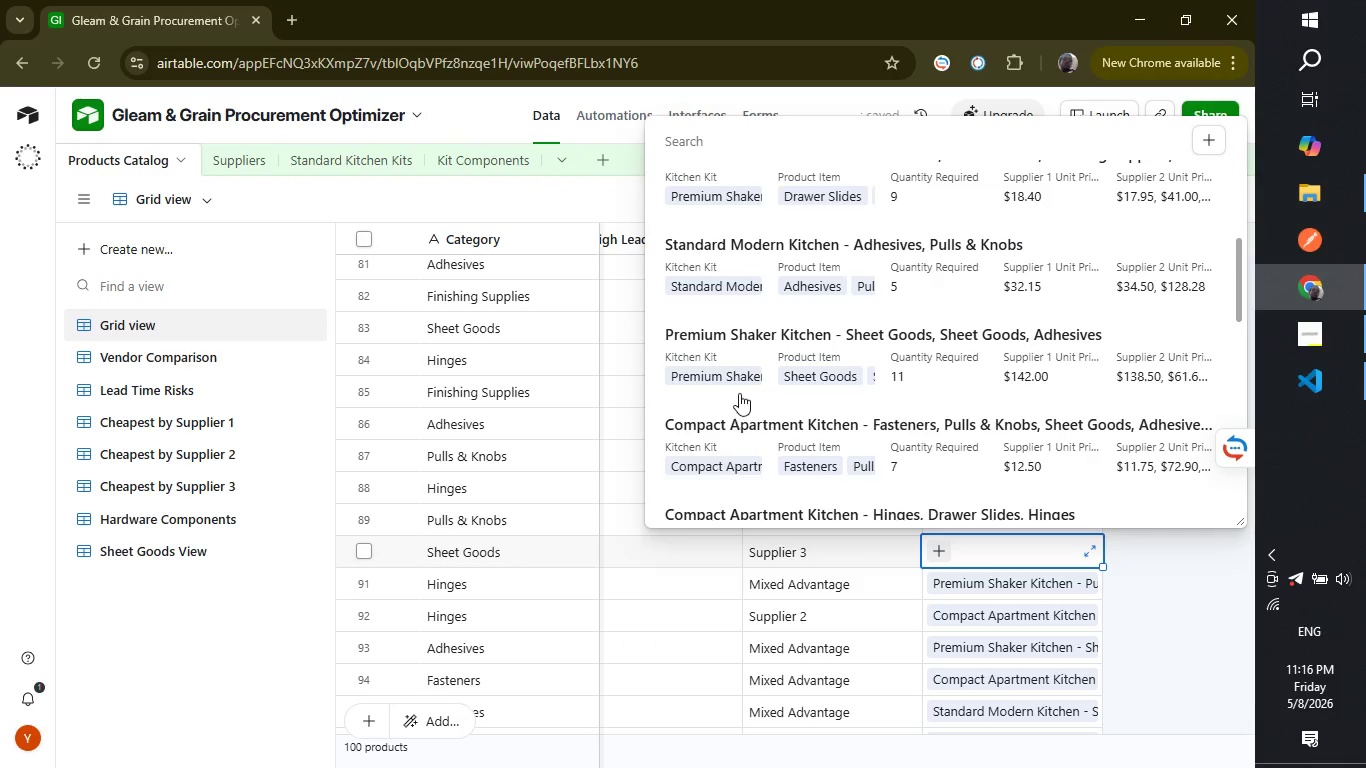 
left_click([739, 362])
 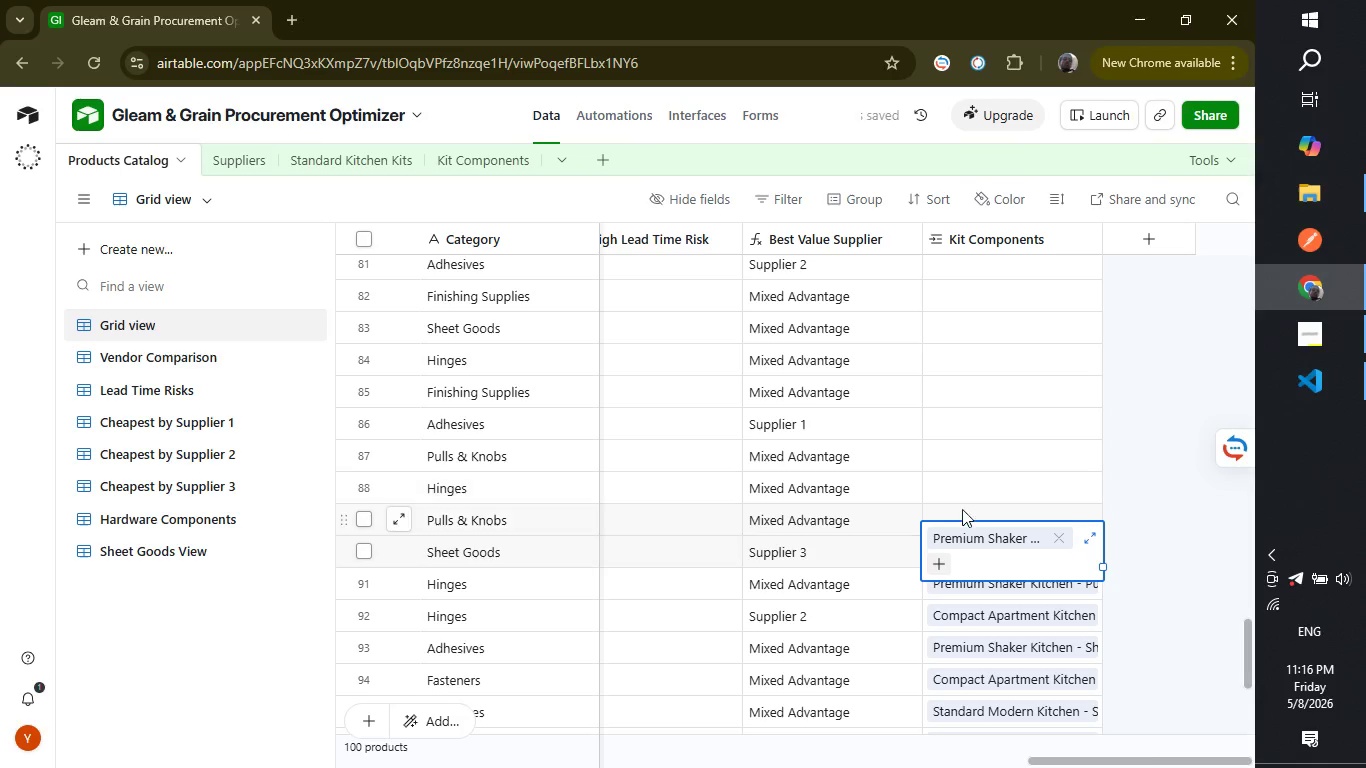 
left_click([968, 516])
 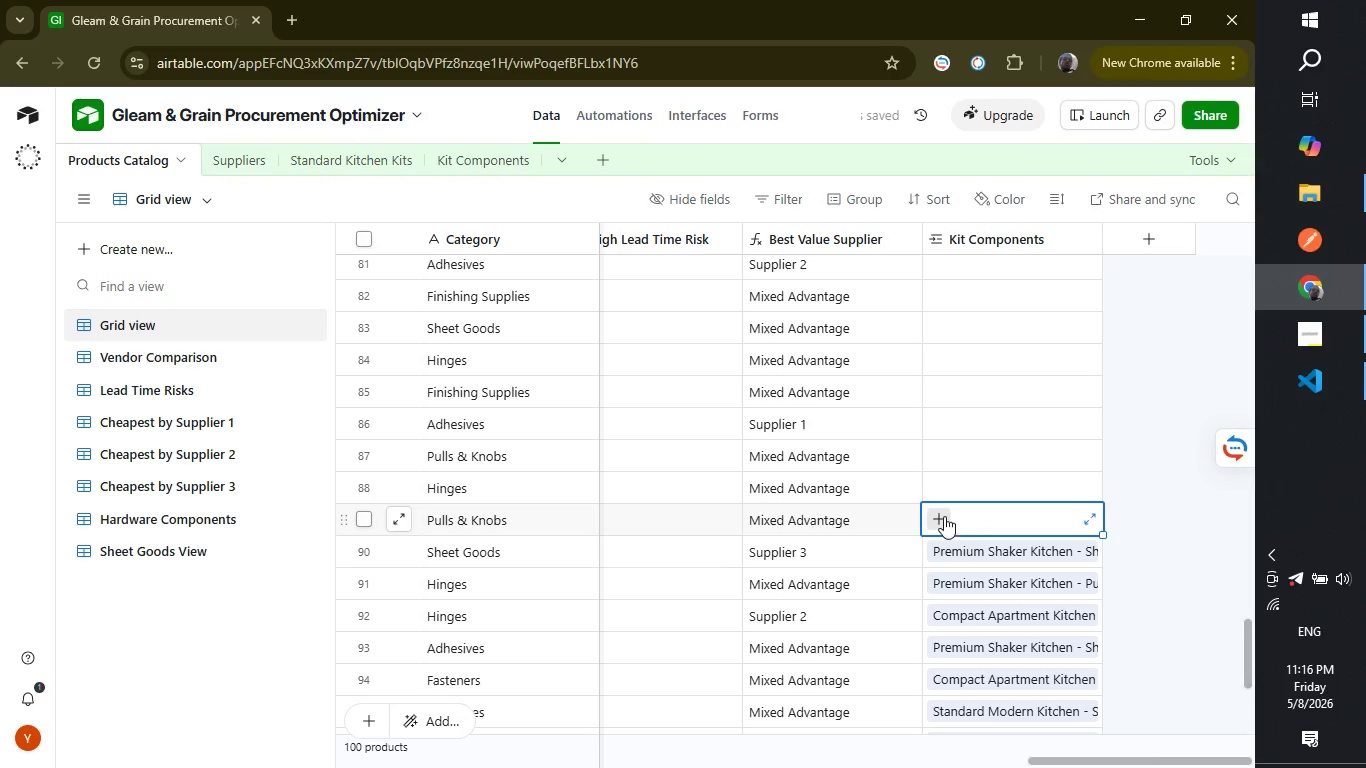 
left_click([943, 516])
 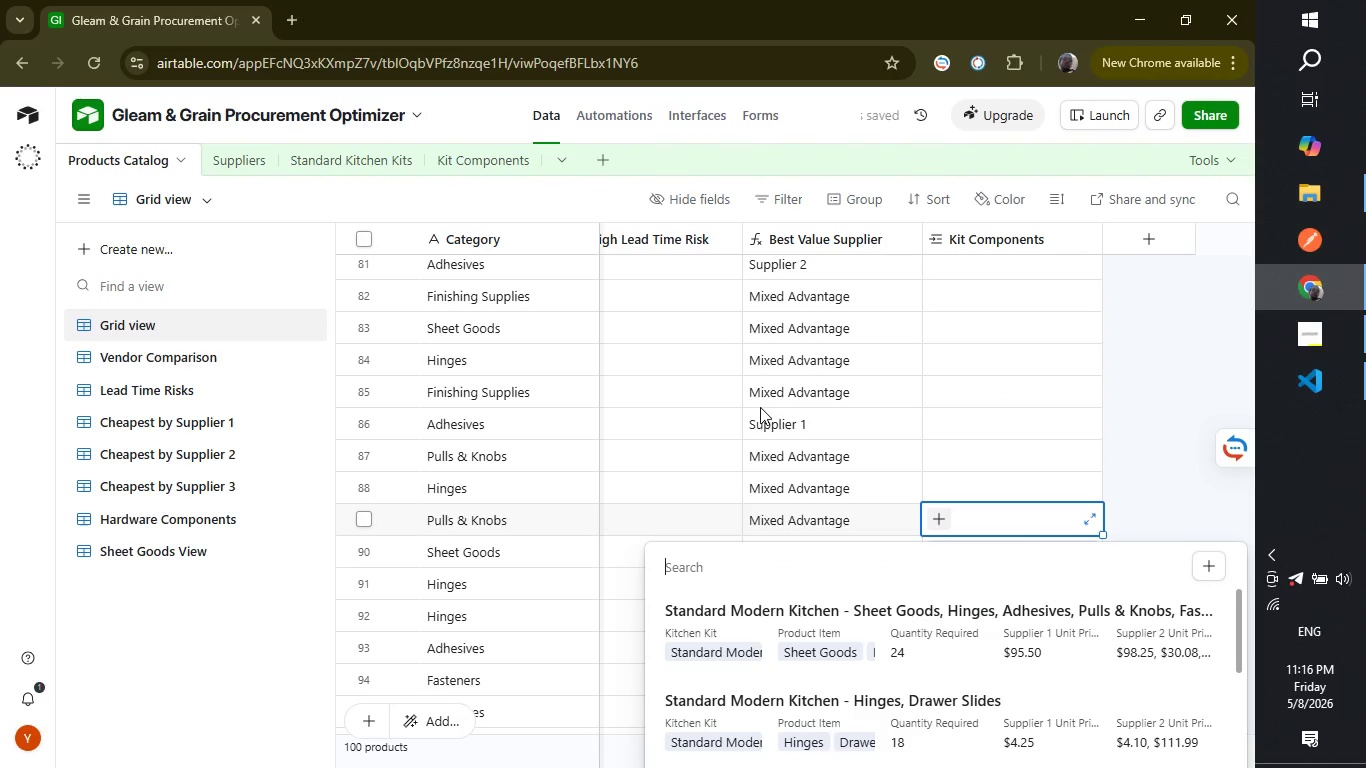 
scroll: coordinate [810, 628], scroll_direction: down, amount: 3.0
 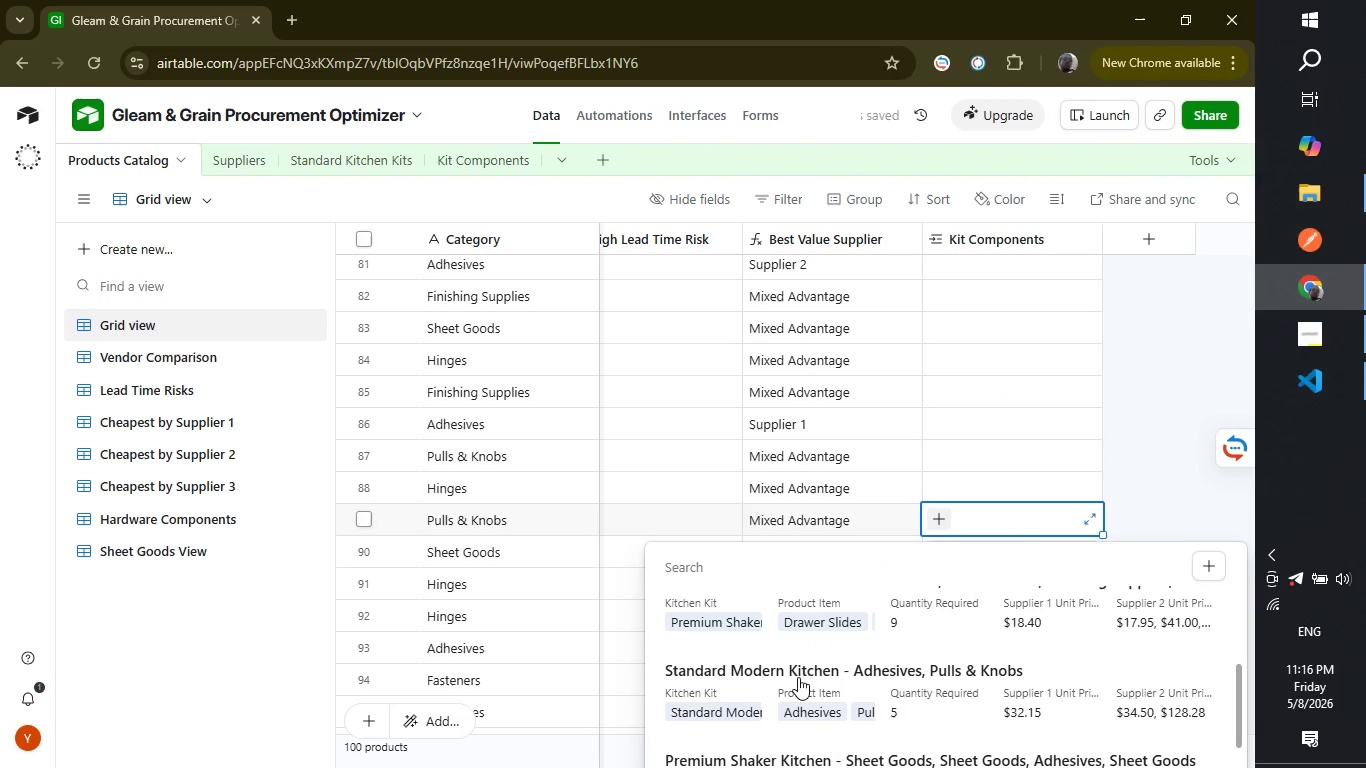 
left_click([798, 672])
 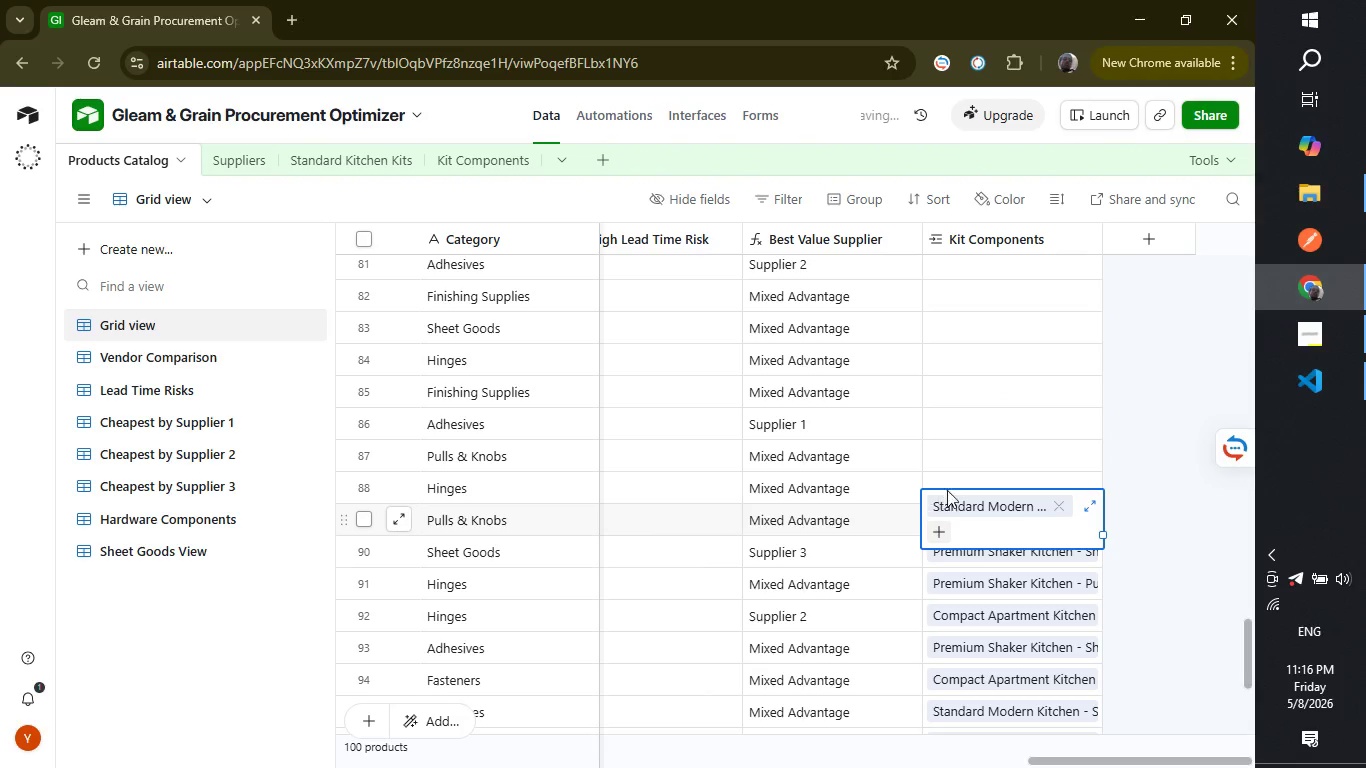 
left_click([954, 486])
 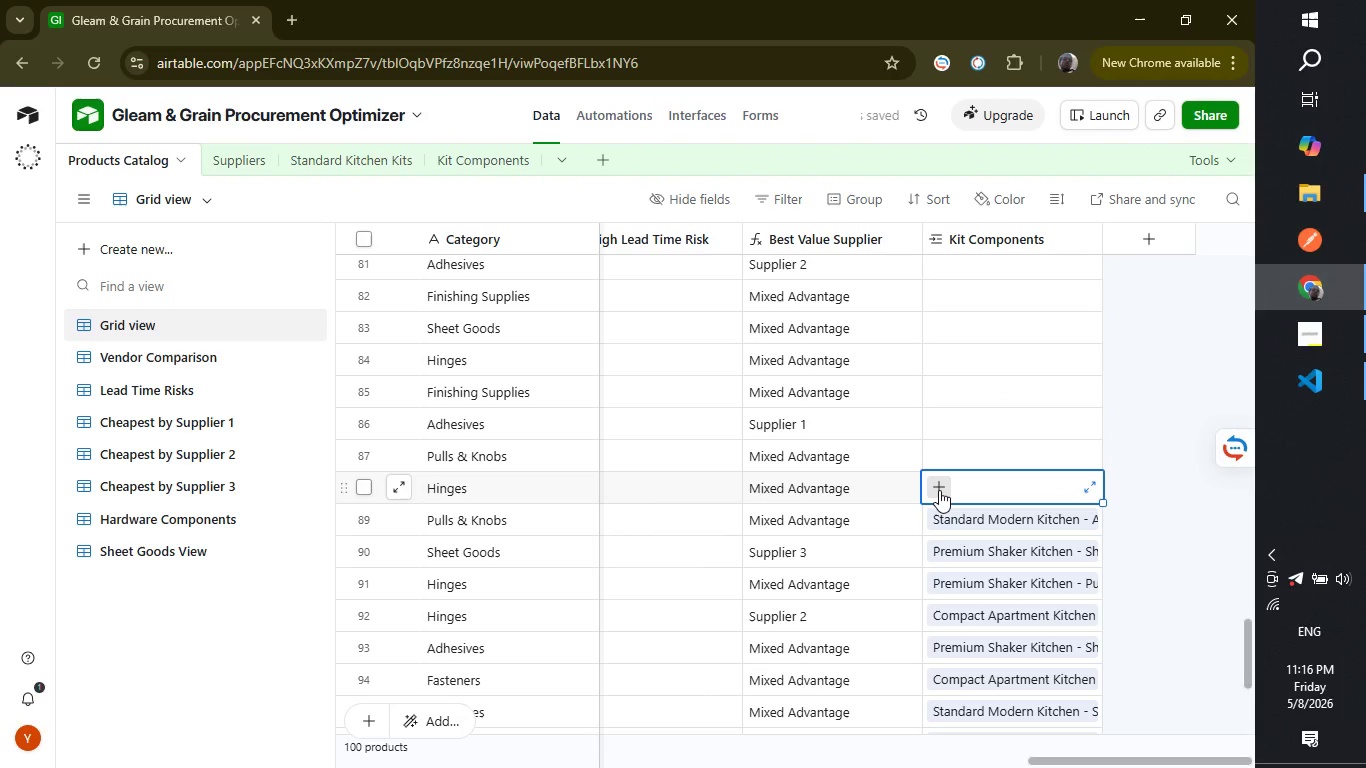 
left_click([939, 490])
 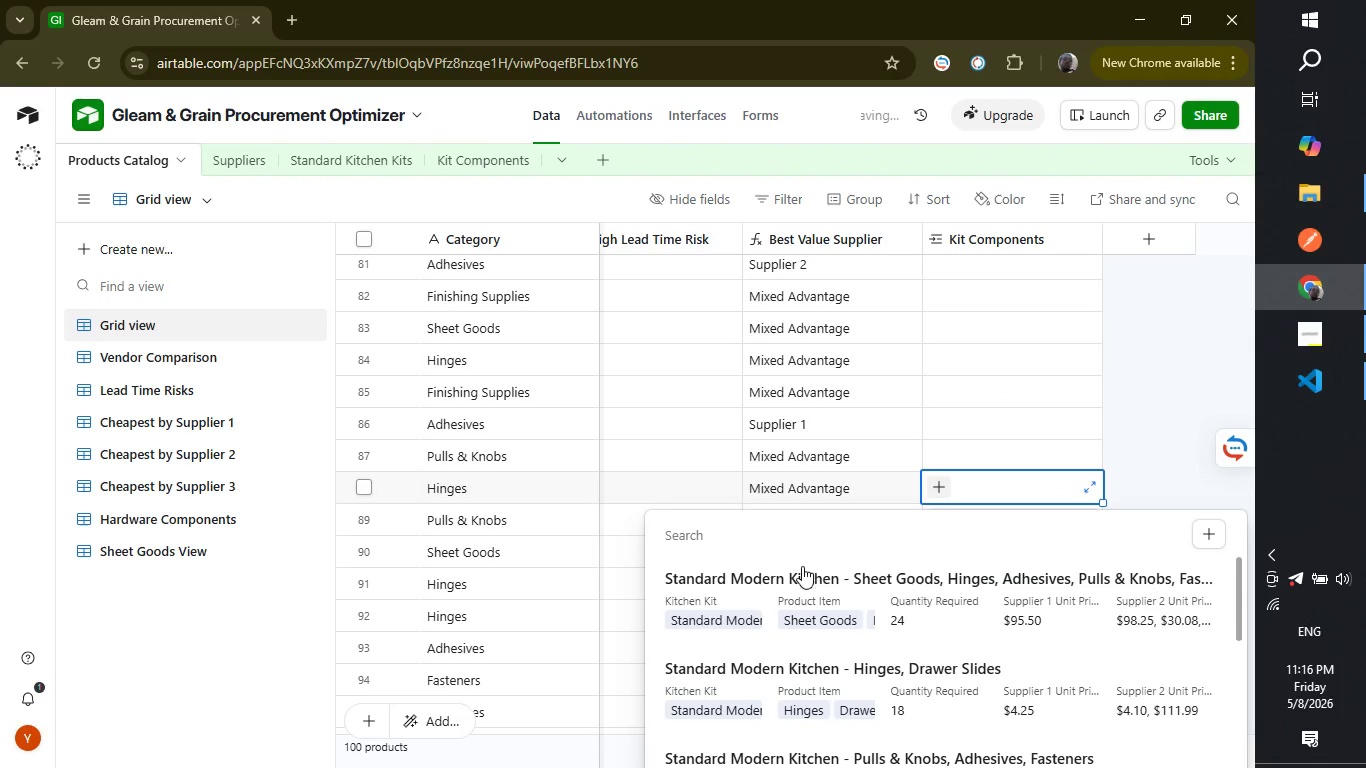 
scroll: coordinate [804, 697], scroll_direction: down, amount: 18.0
 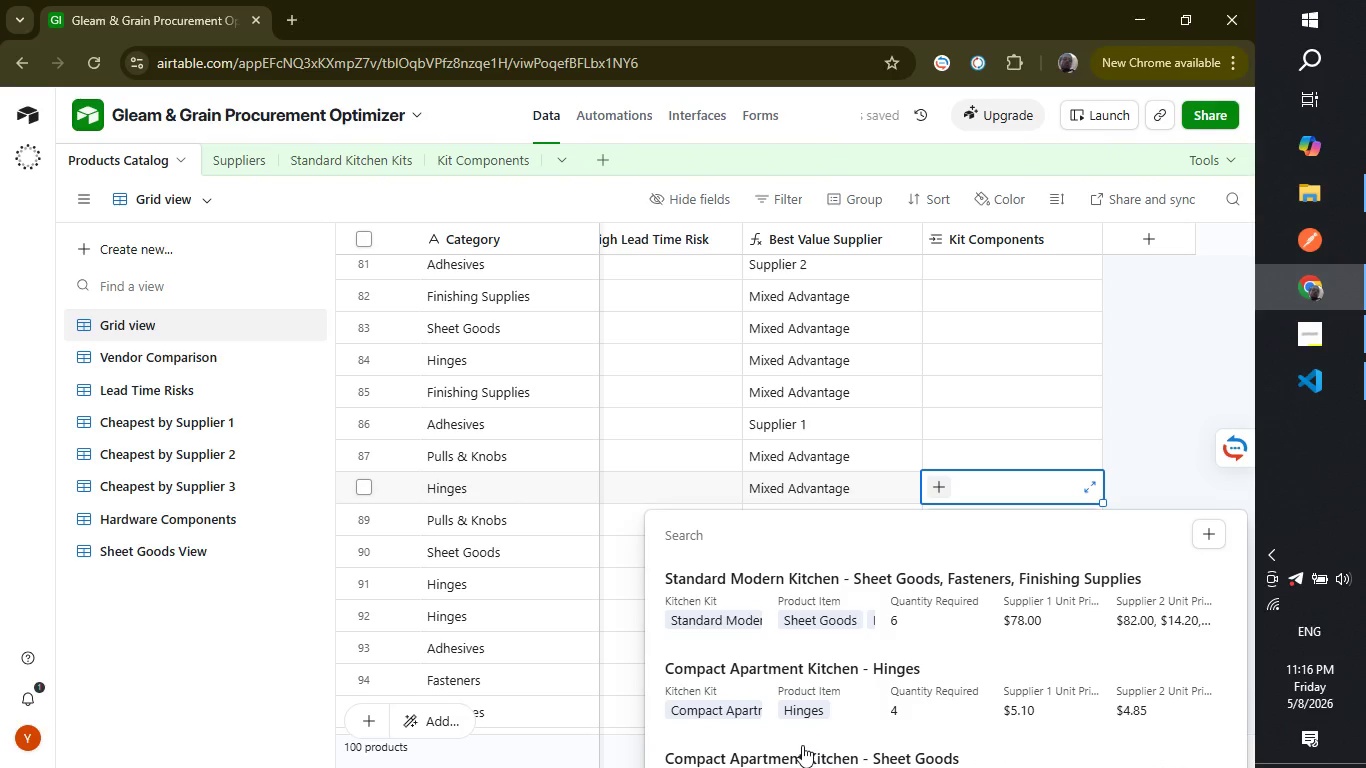 
left_click([802, 745])
 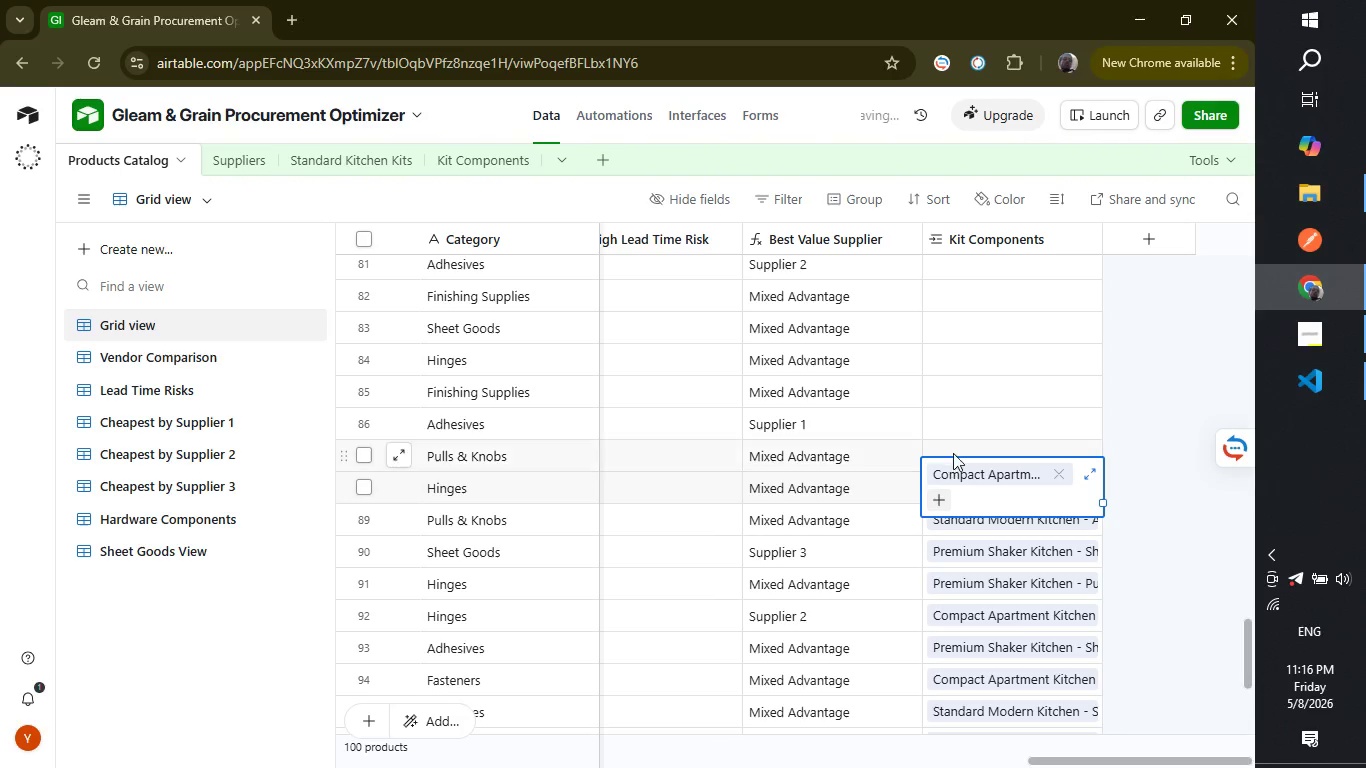 
left_click([960, 450])
 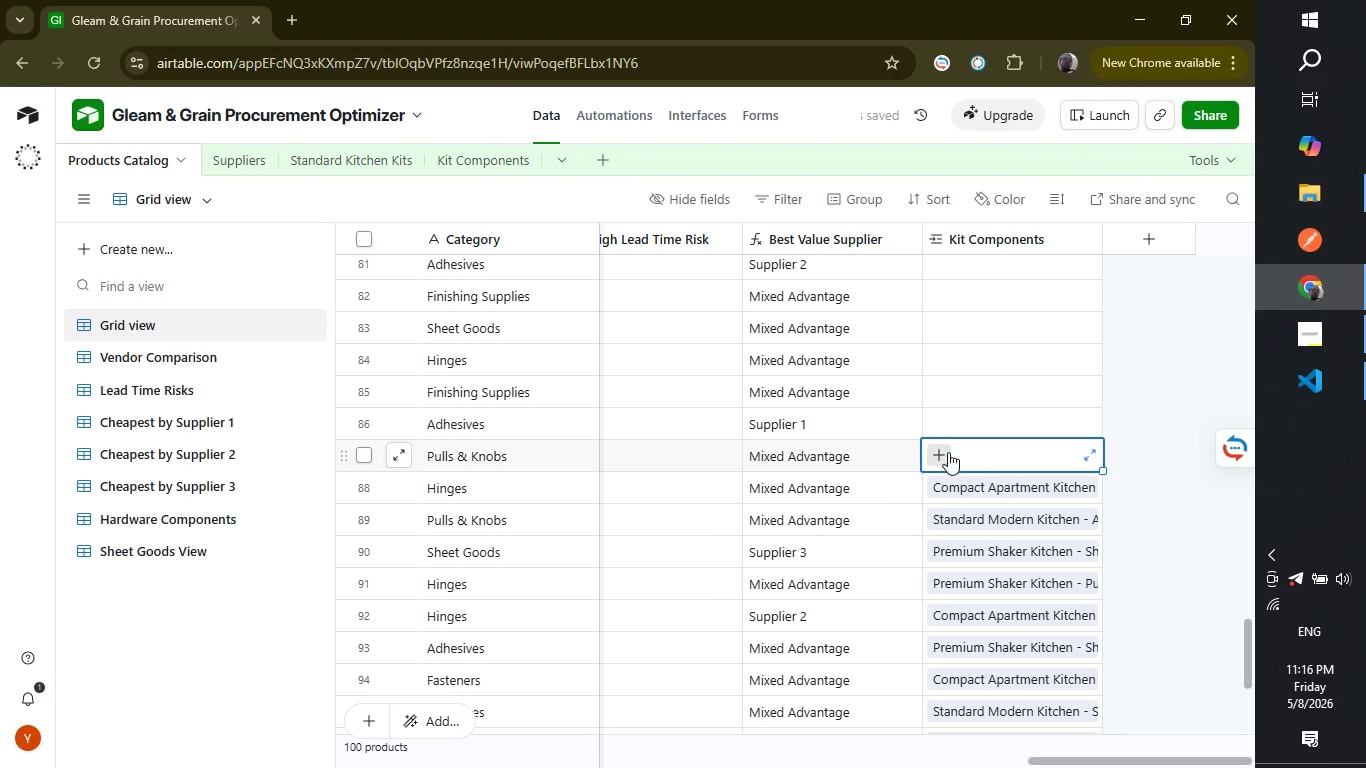 
left_click([948, 452])
 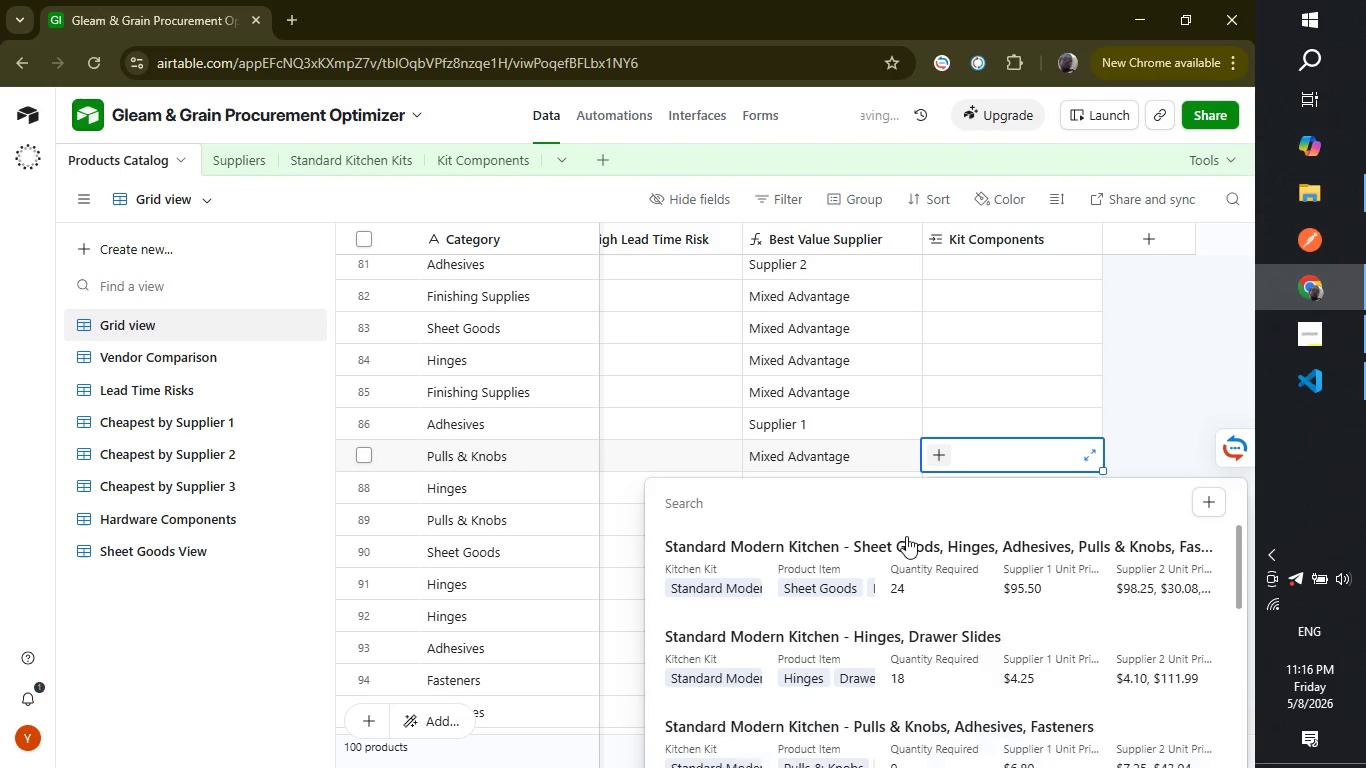 
scroll: coordinate [835, 604], scroll_direction: down, amount: 18.0
 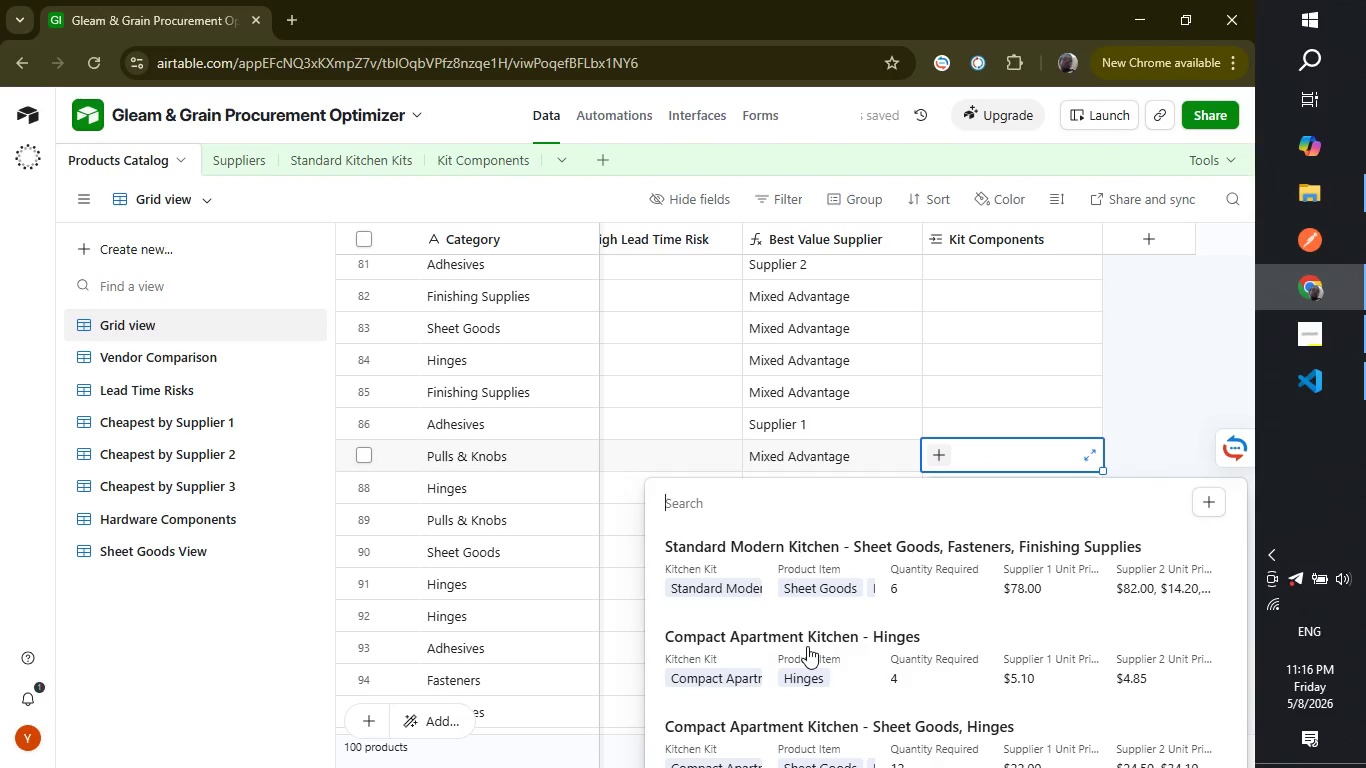 
left_click([807, 646])
 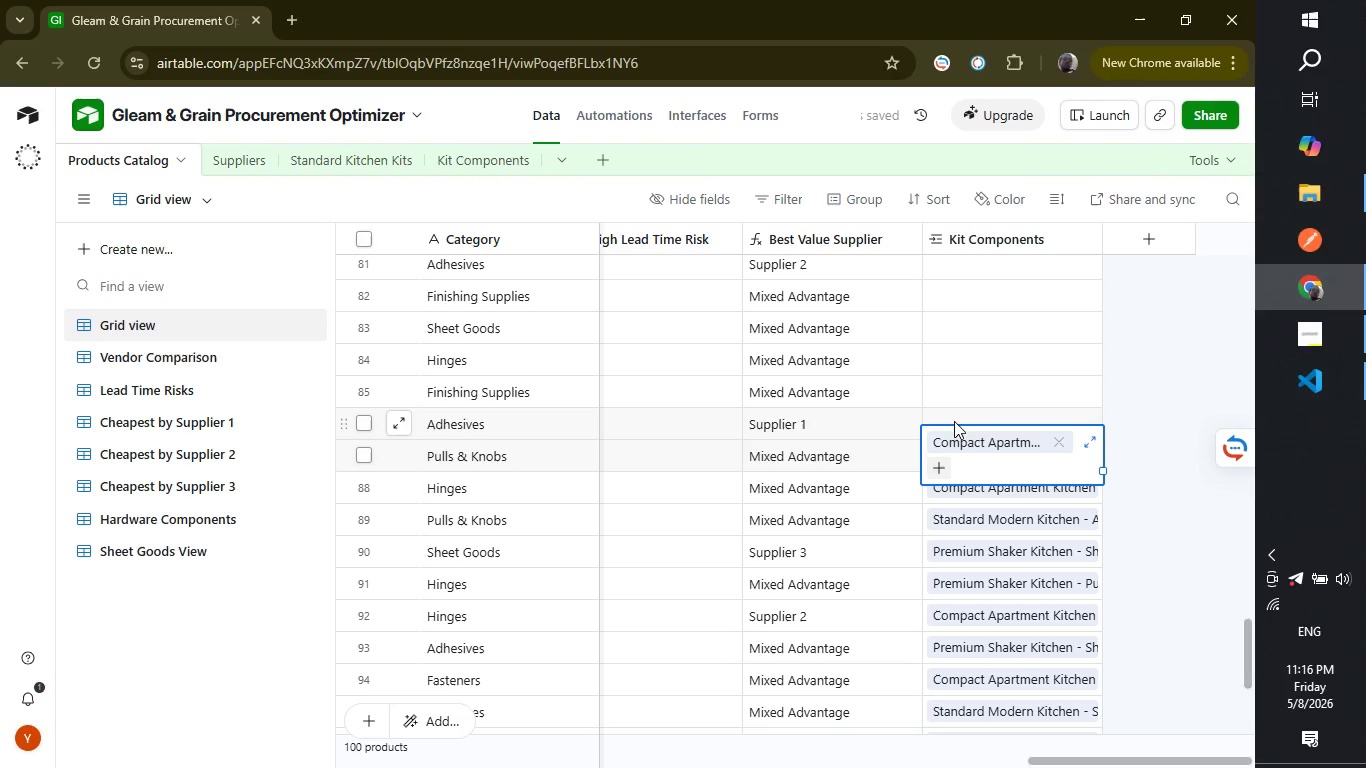 
left_click([954, 413])
 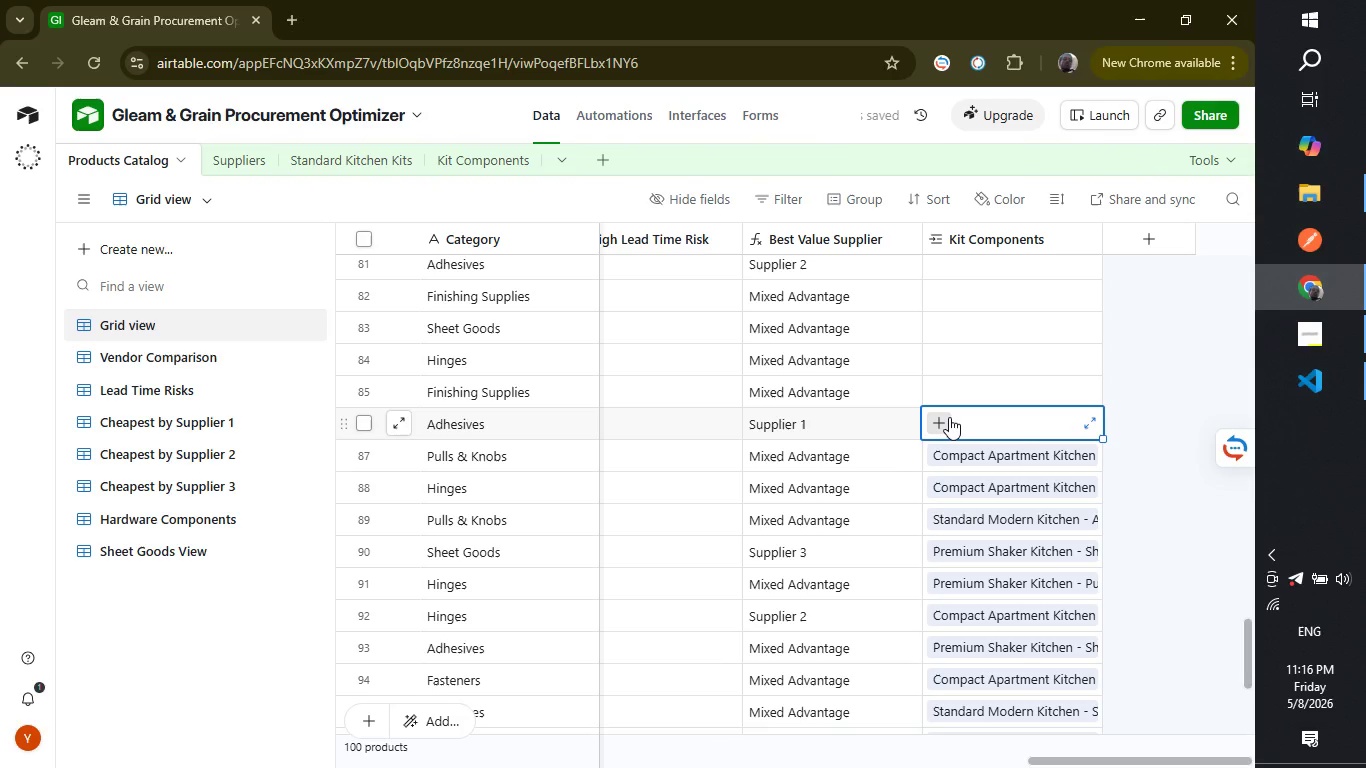 
left_click([949, 417])
 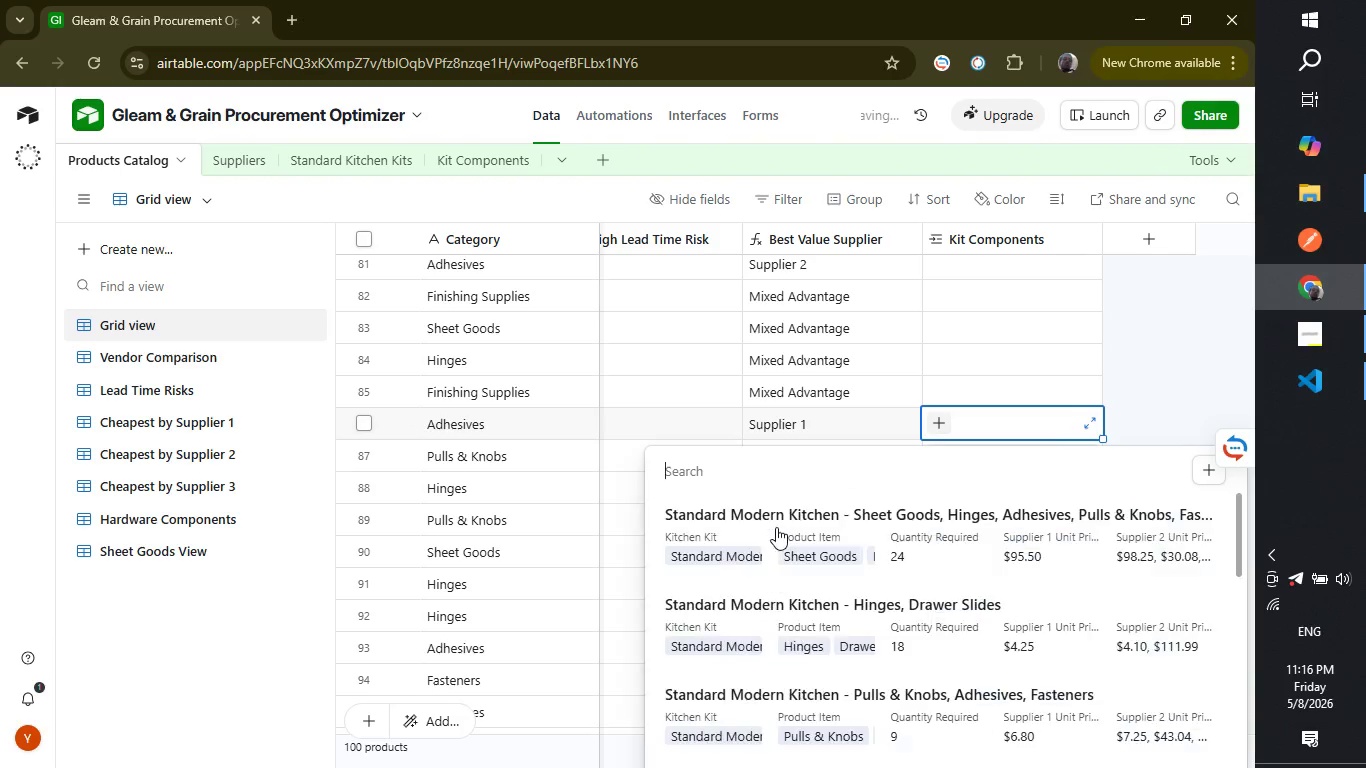 
scroll: coordinate [771, 620], scroll_direction: down, amount: 7.0
 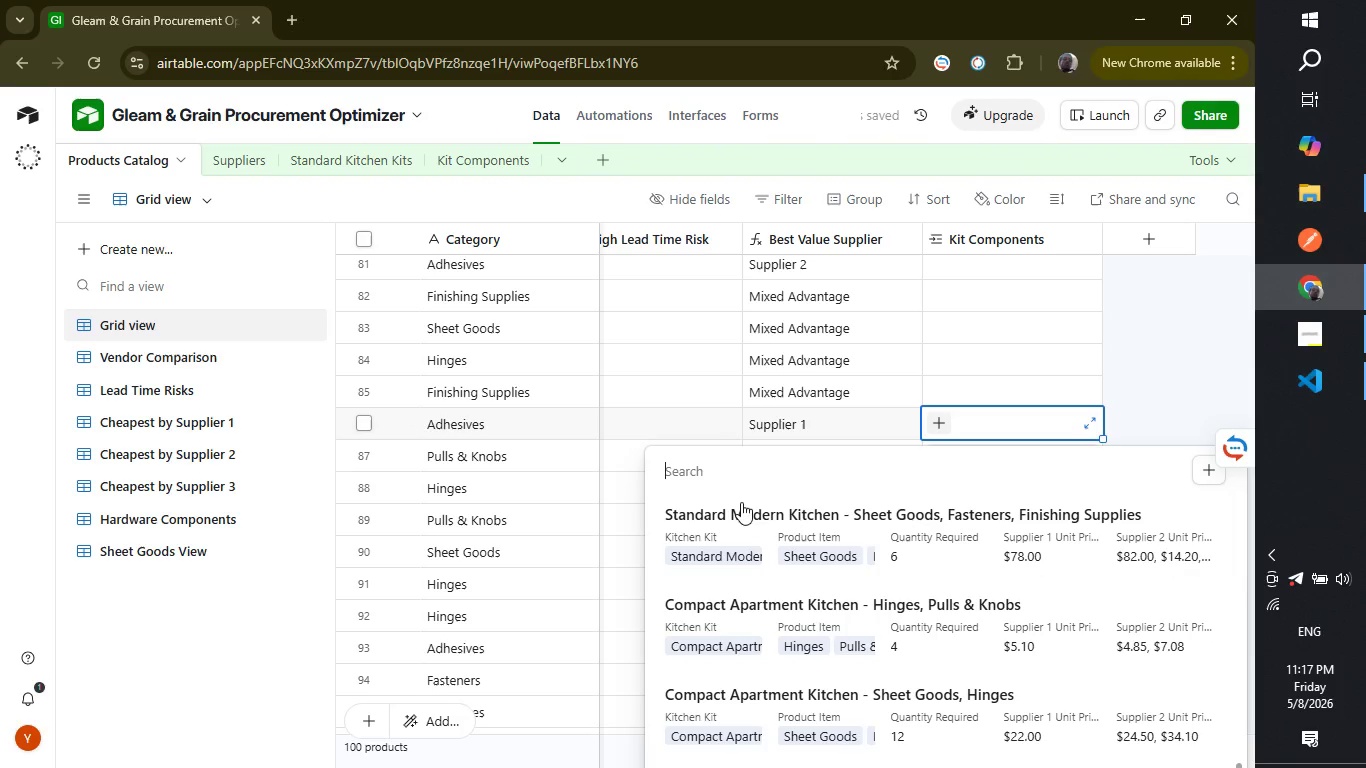 
left_click([740, 528])
 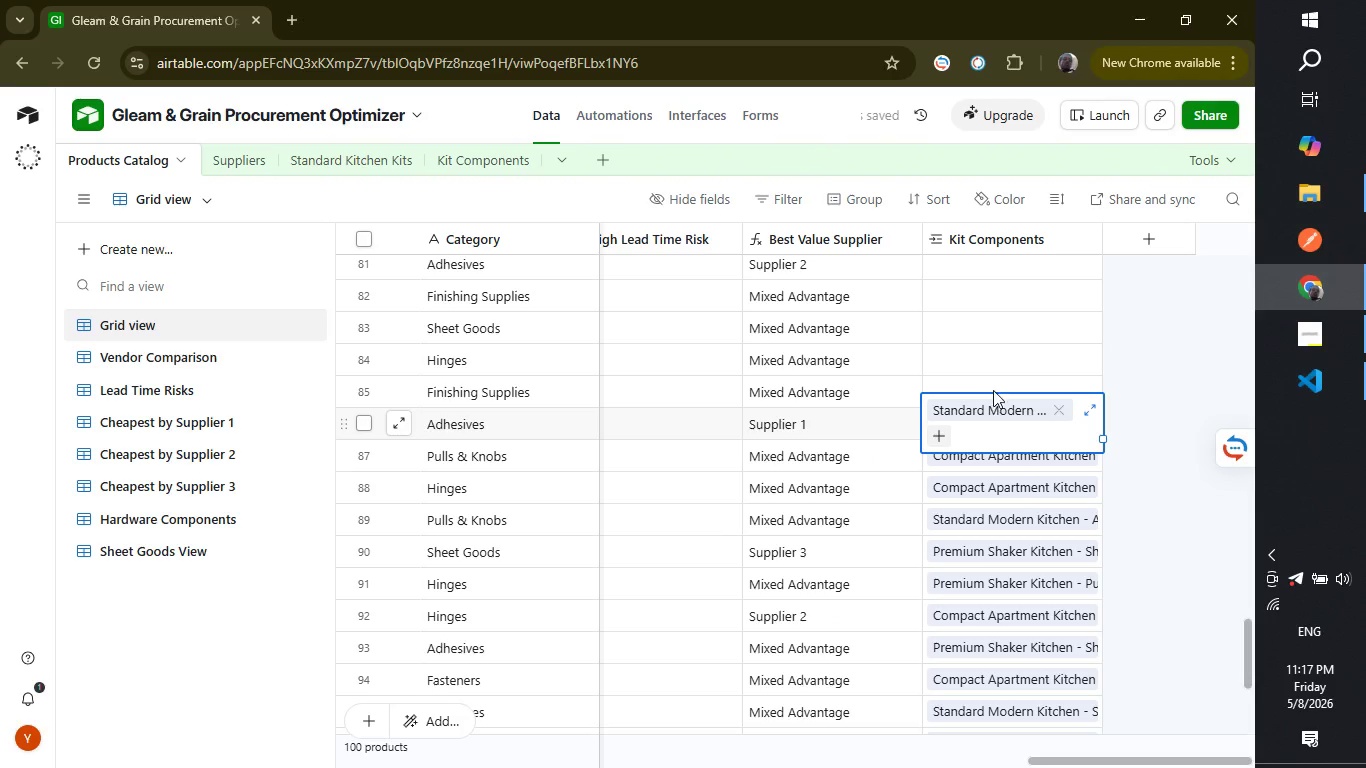 
left_click([987, 384])
 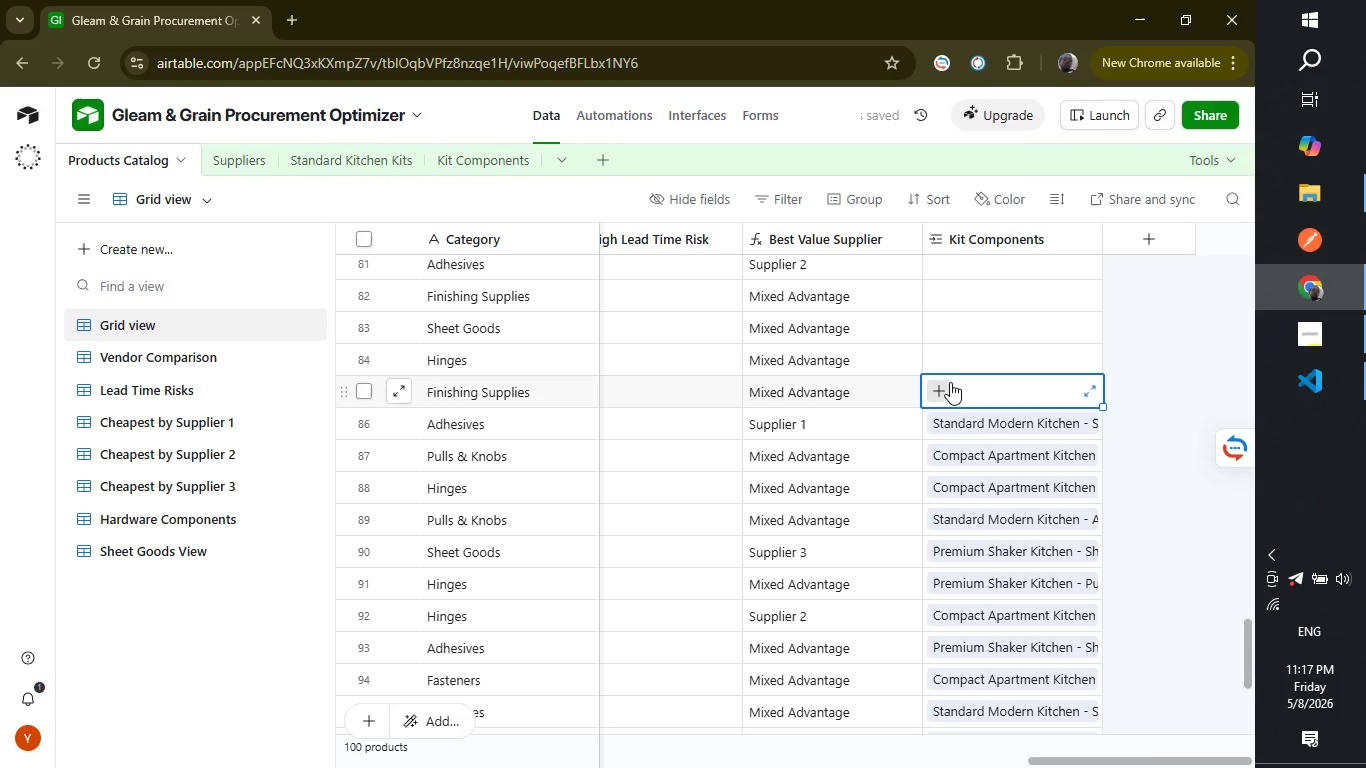 
left_click([944, 382])
 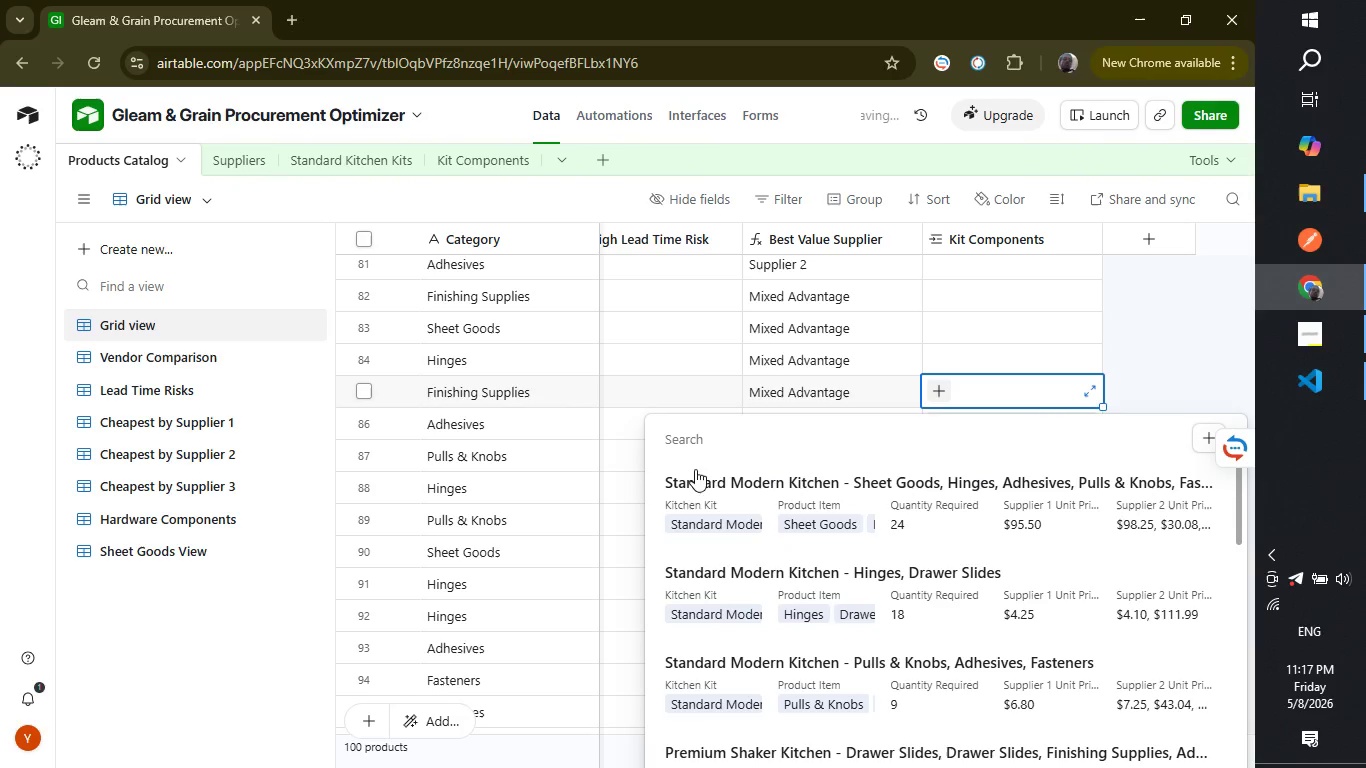 
scroll: coordinate [773, 591], scroll_direction: down, amount: 3.0
 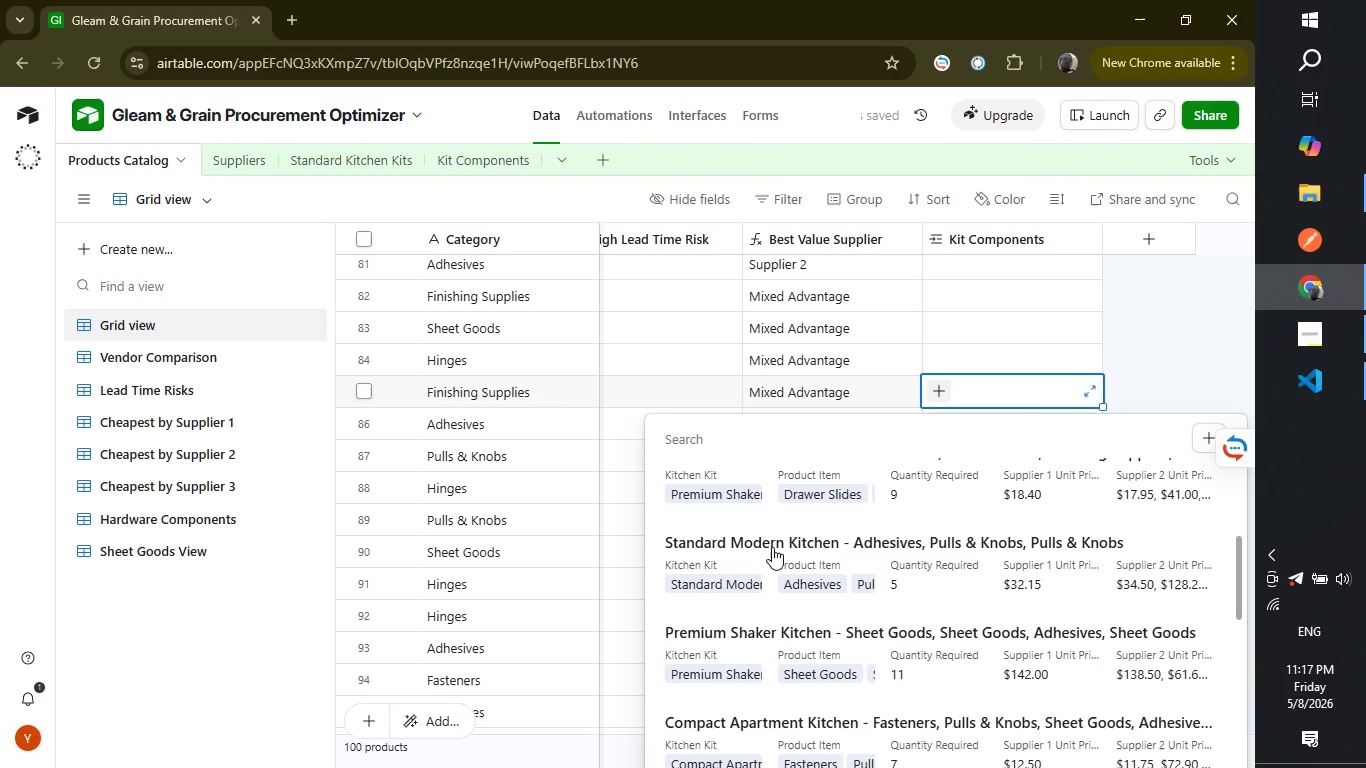 
left_click([773, 542])
 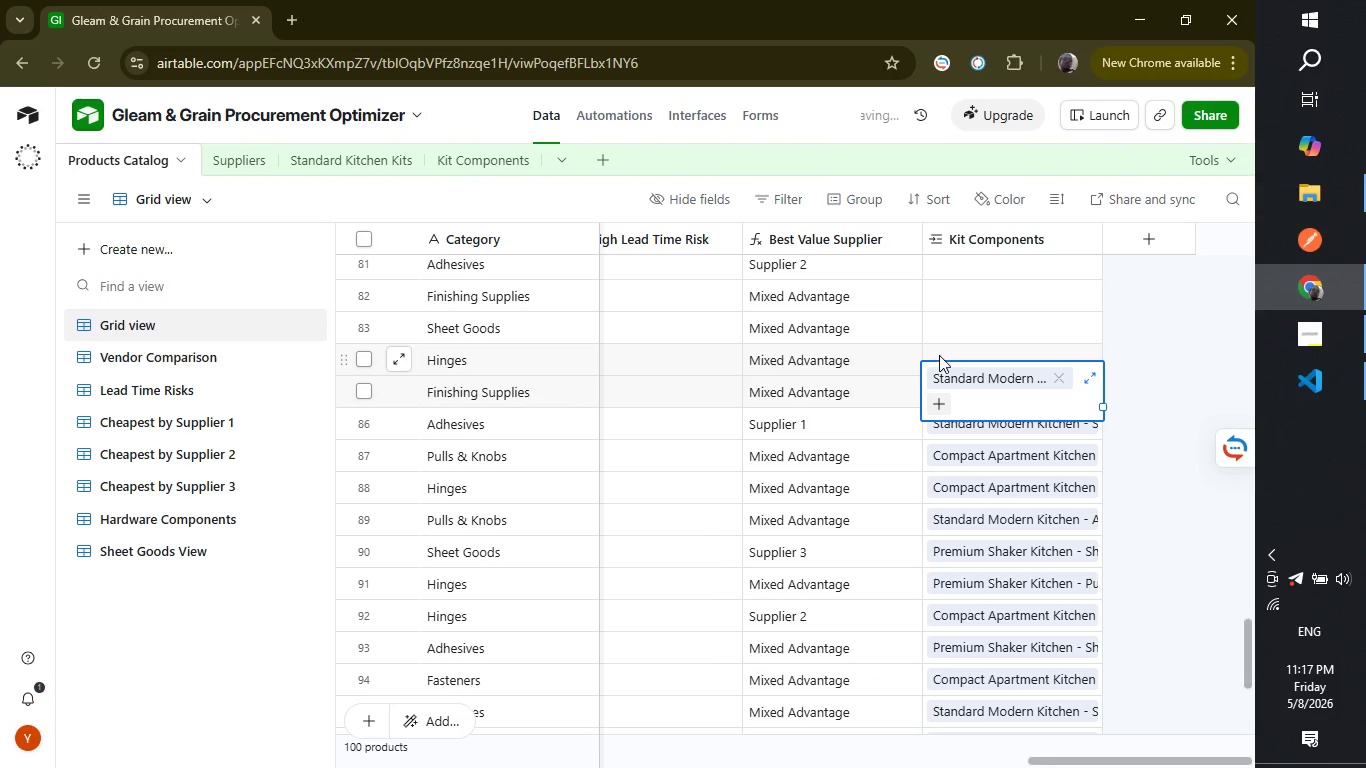 
left_click([939, 355])
 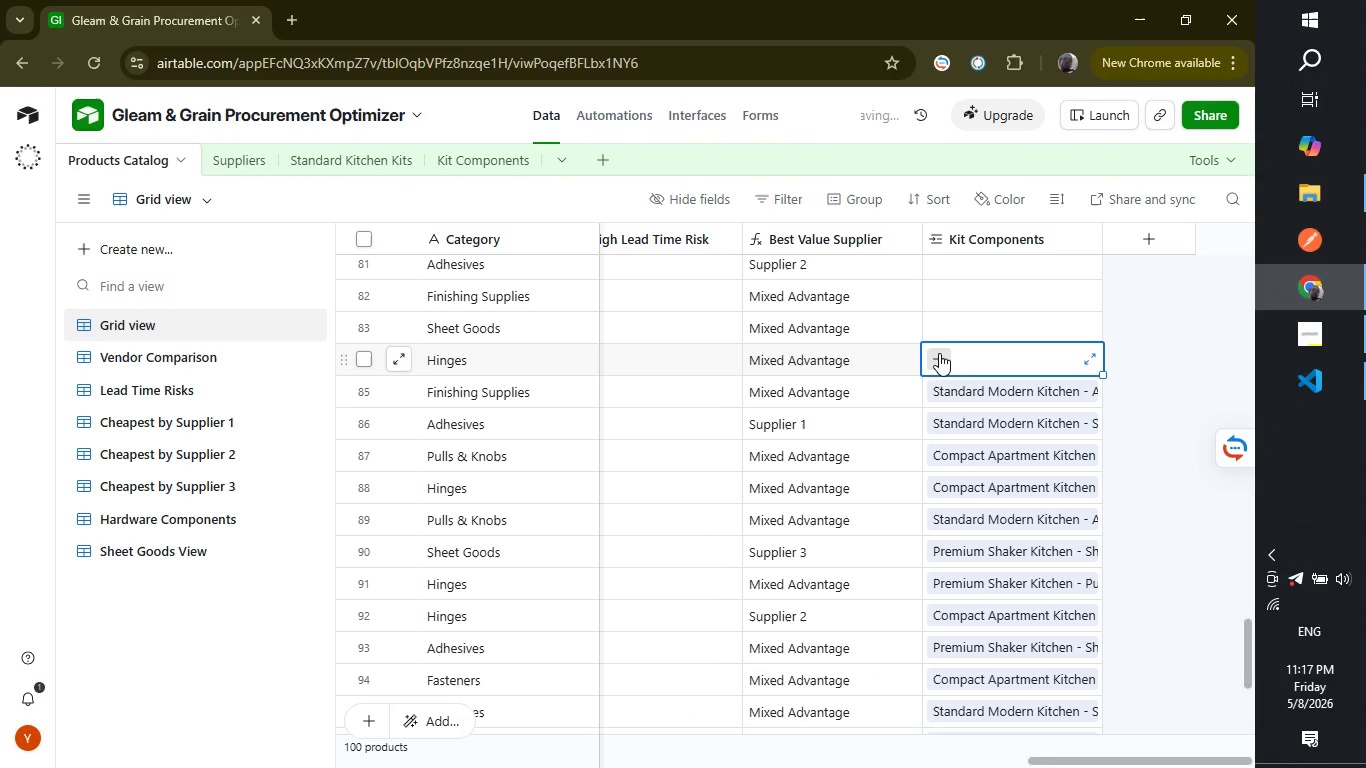 
left_click([939, 353])
 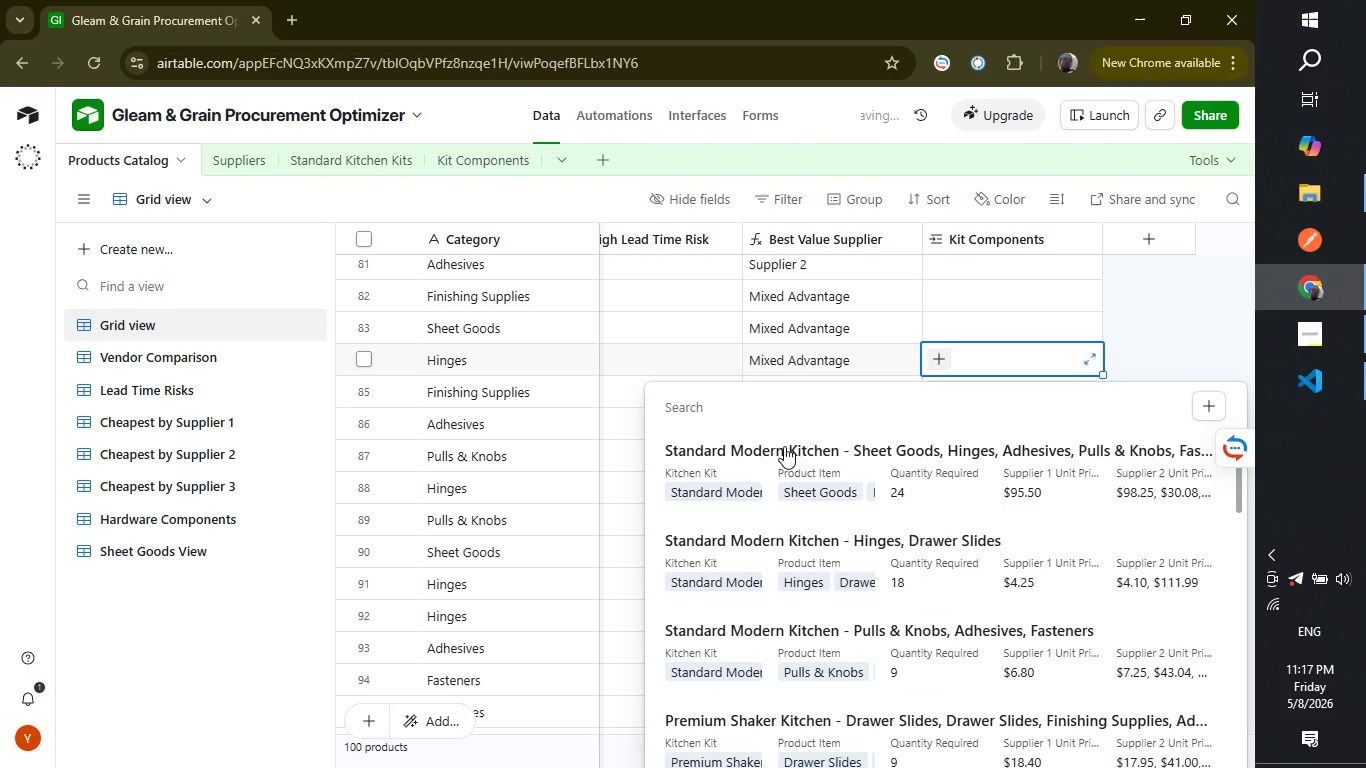 
scroll: coordinate [736, 531], scroll_direction: down, amount: 6.0
 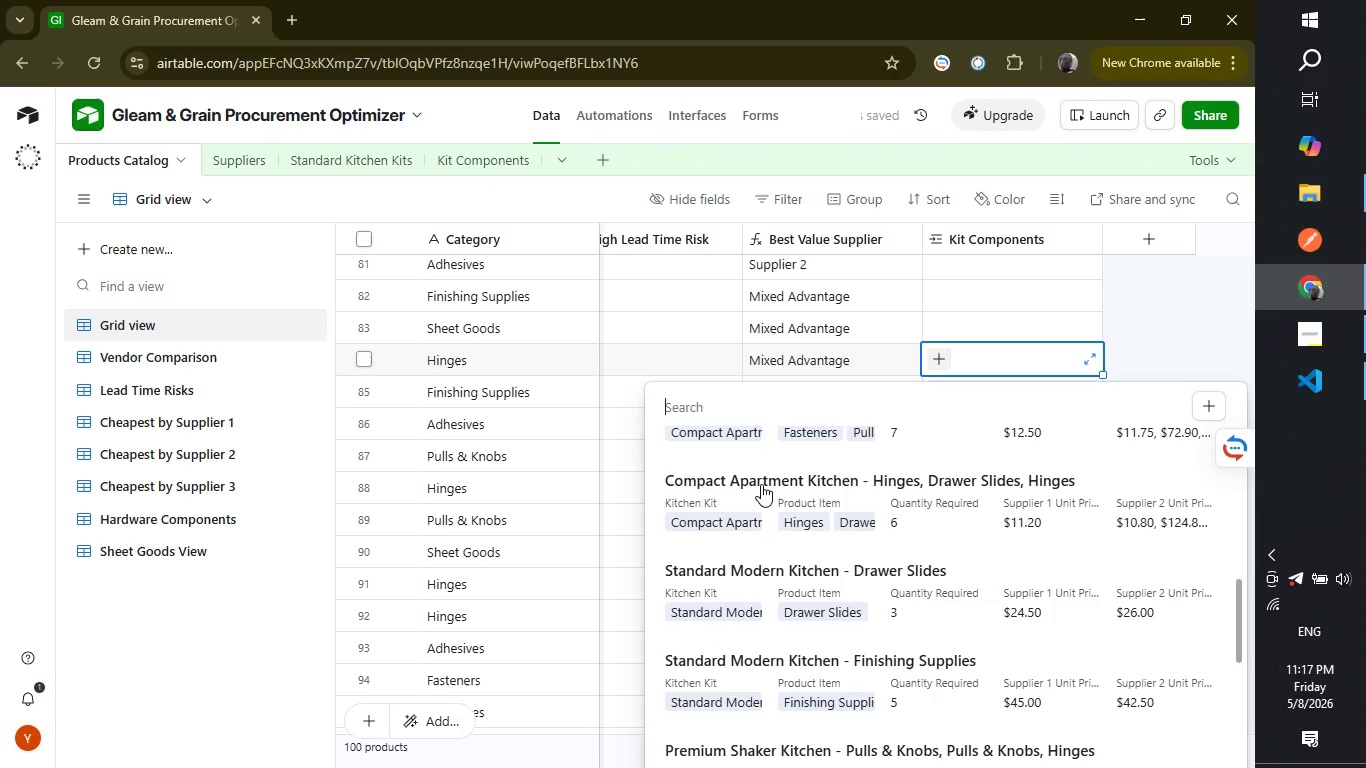 
left_click([761, 484])
 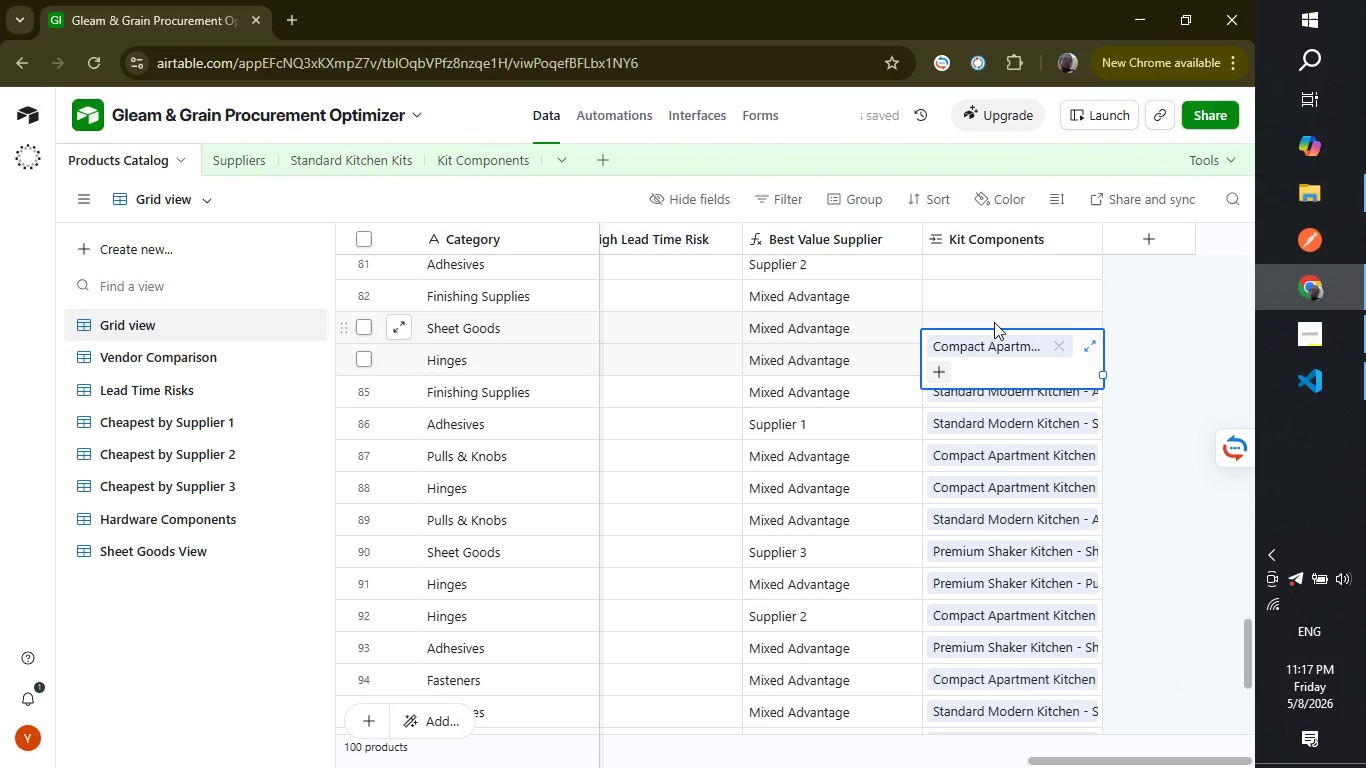 
left_click([994, 322])
 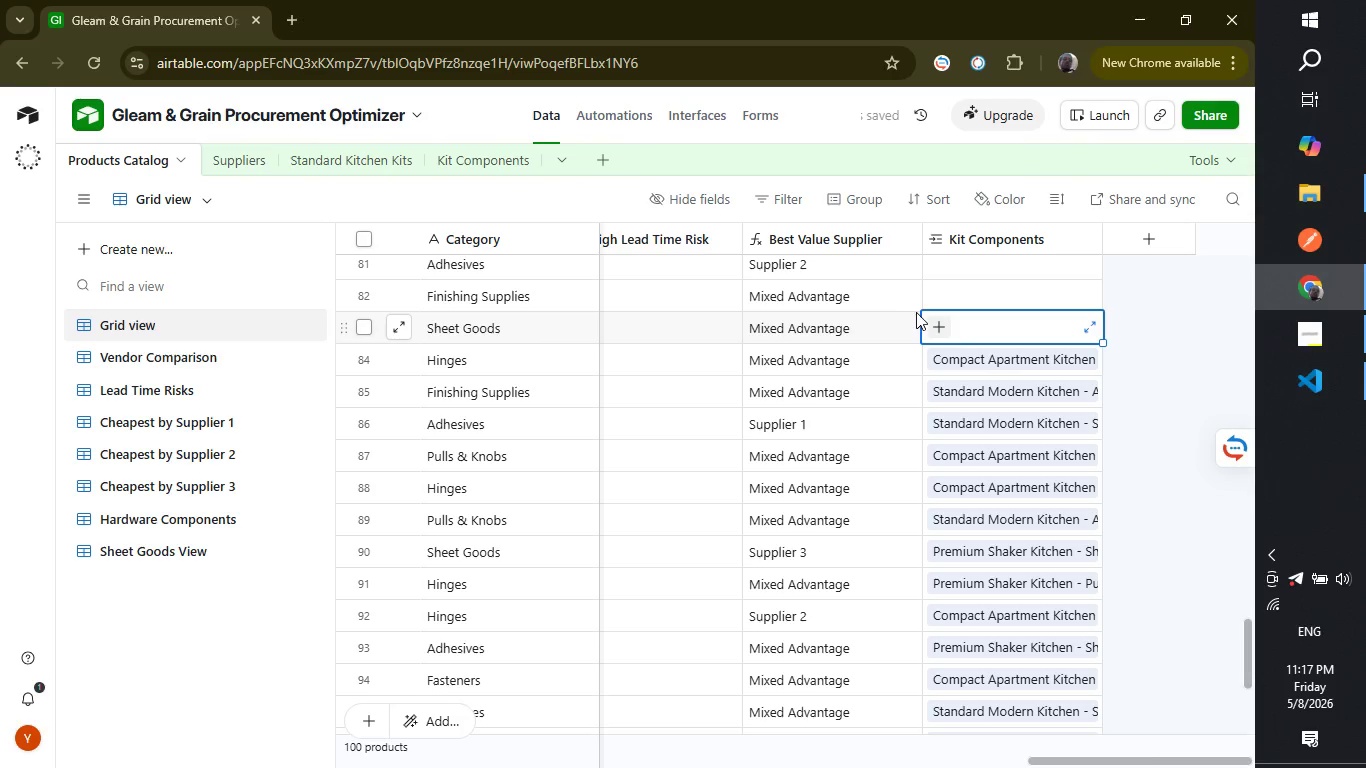 
left_click([932, 321])
 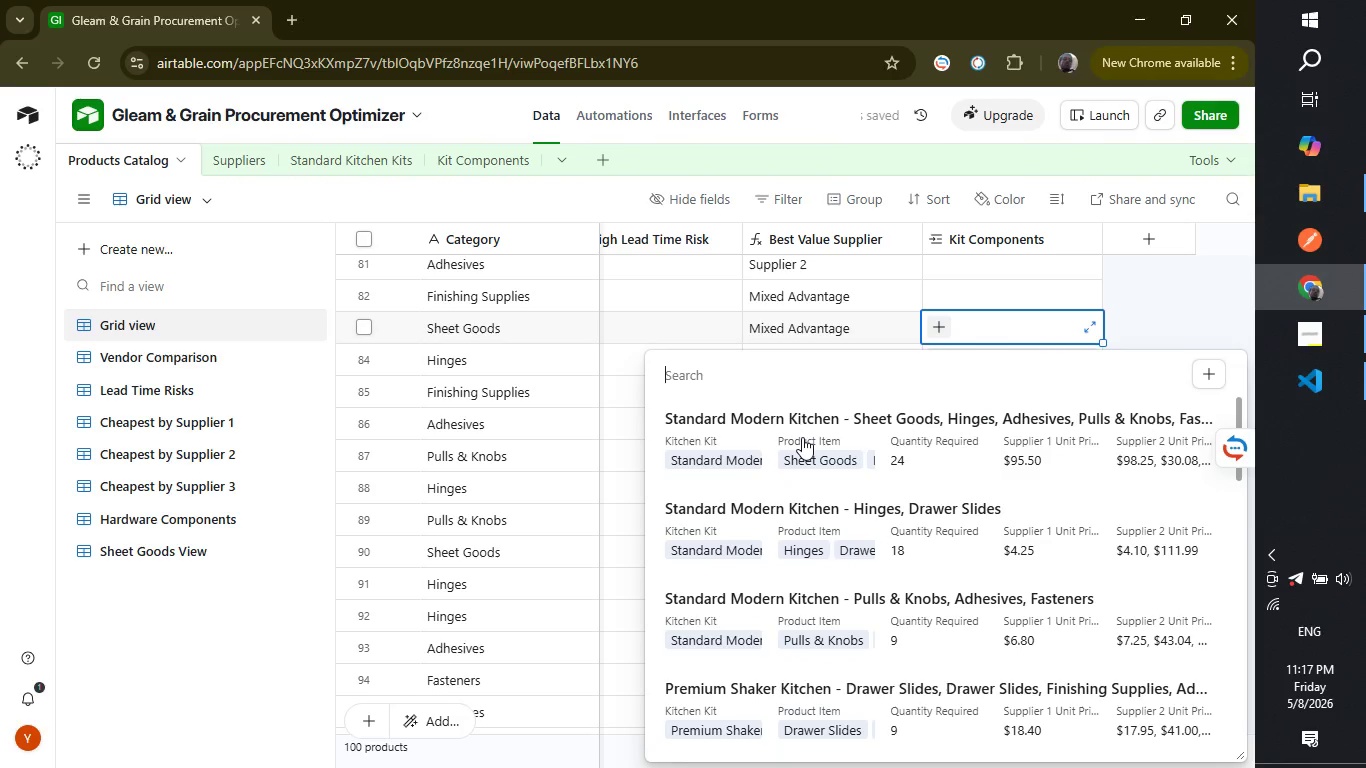 
scroll: coordinate [800, 440], scroll_direction: down, amount: 3.0
 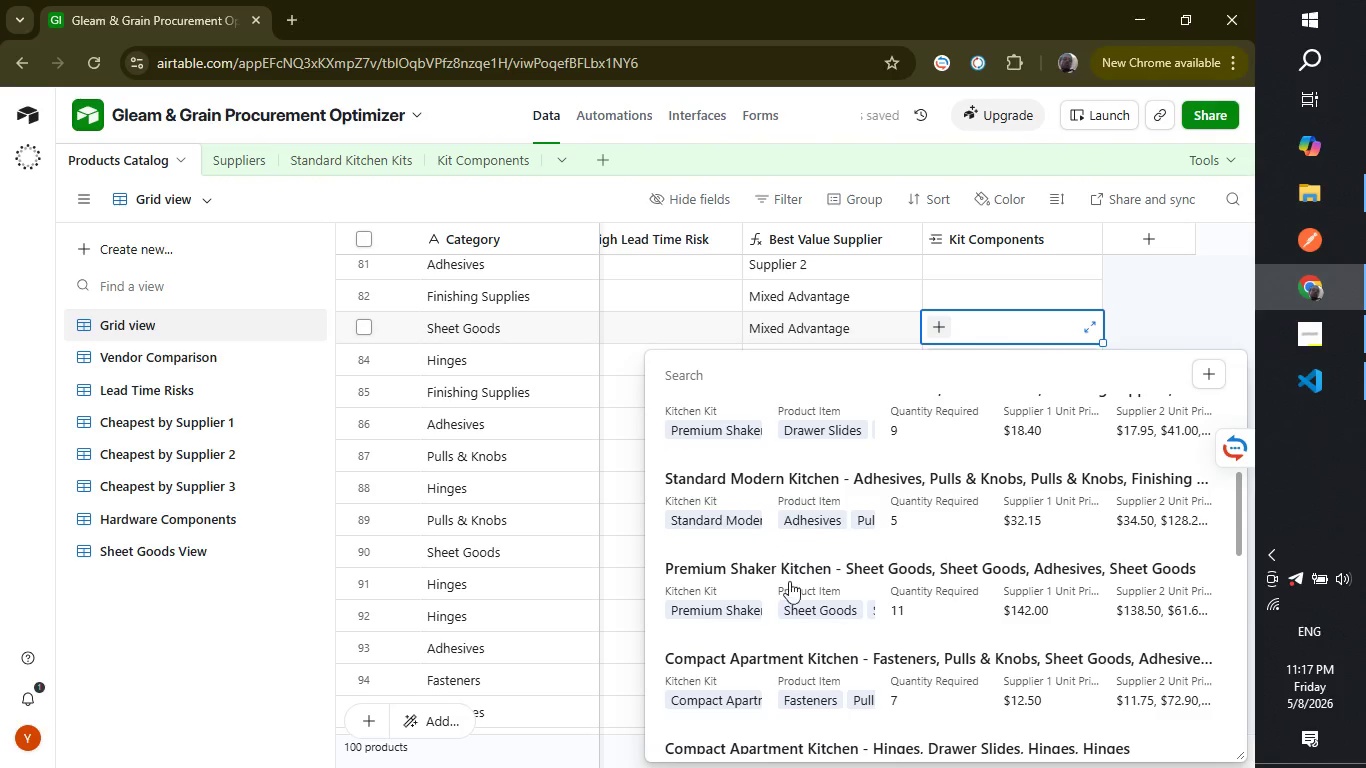 
left_click([786, 595])
 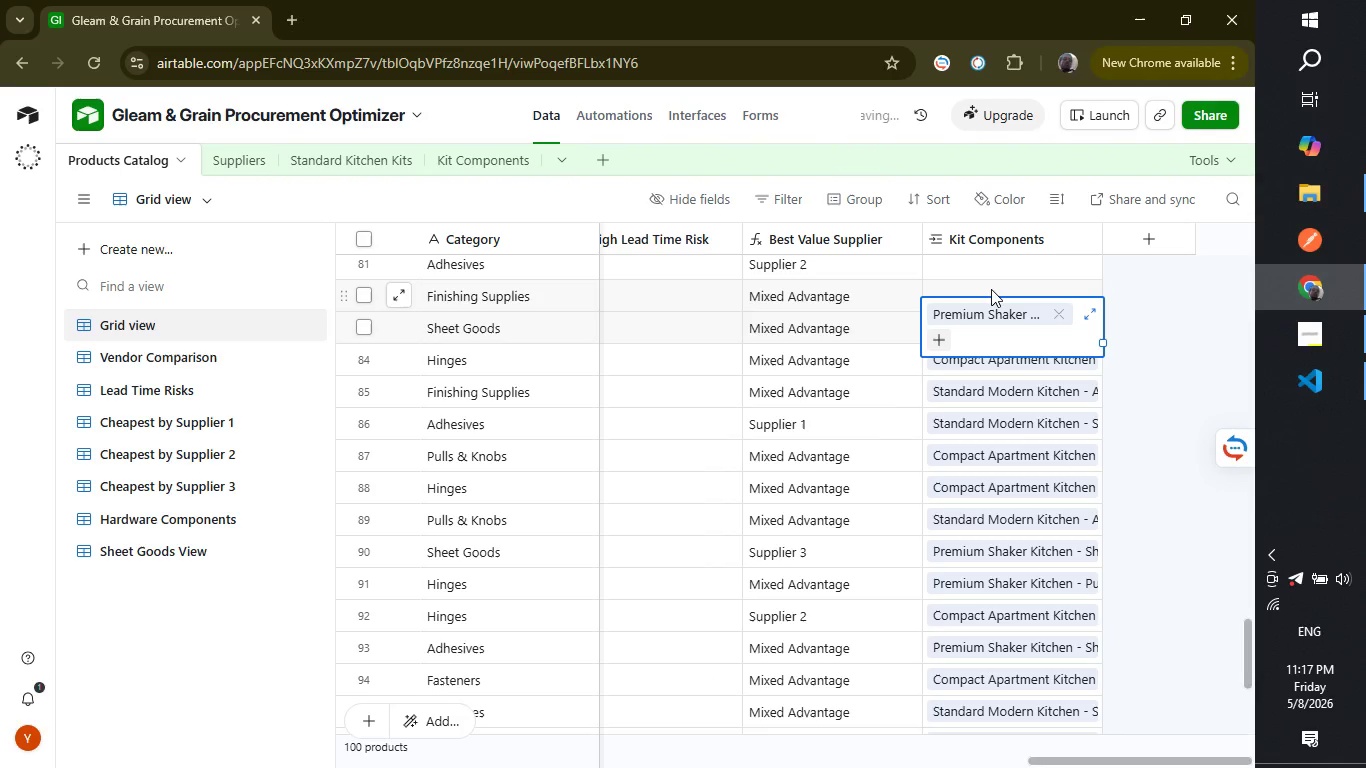 
left_click([991, 289])
 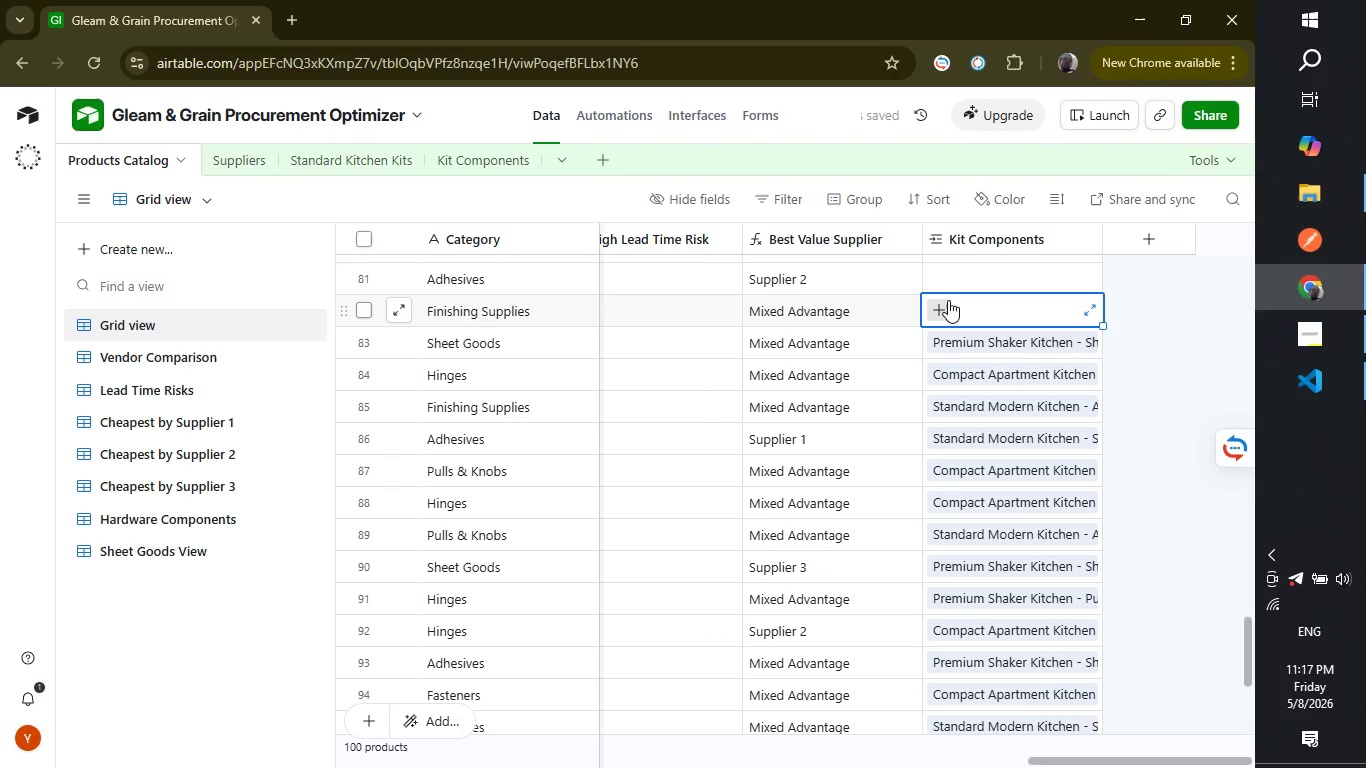 
left_click([948, 300])
 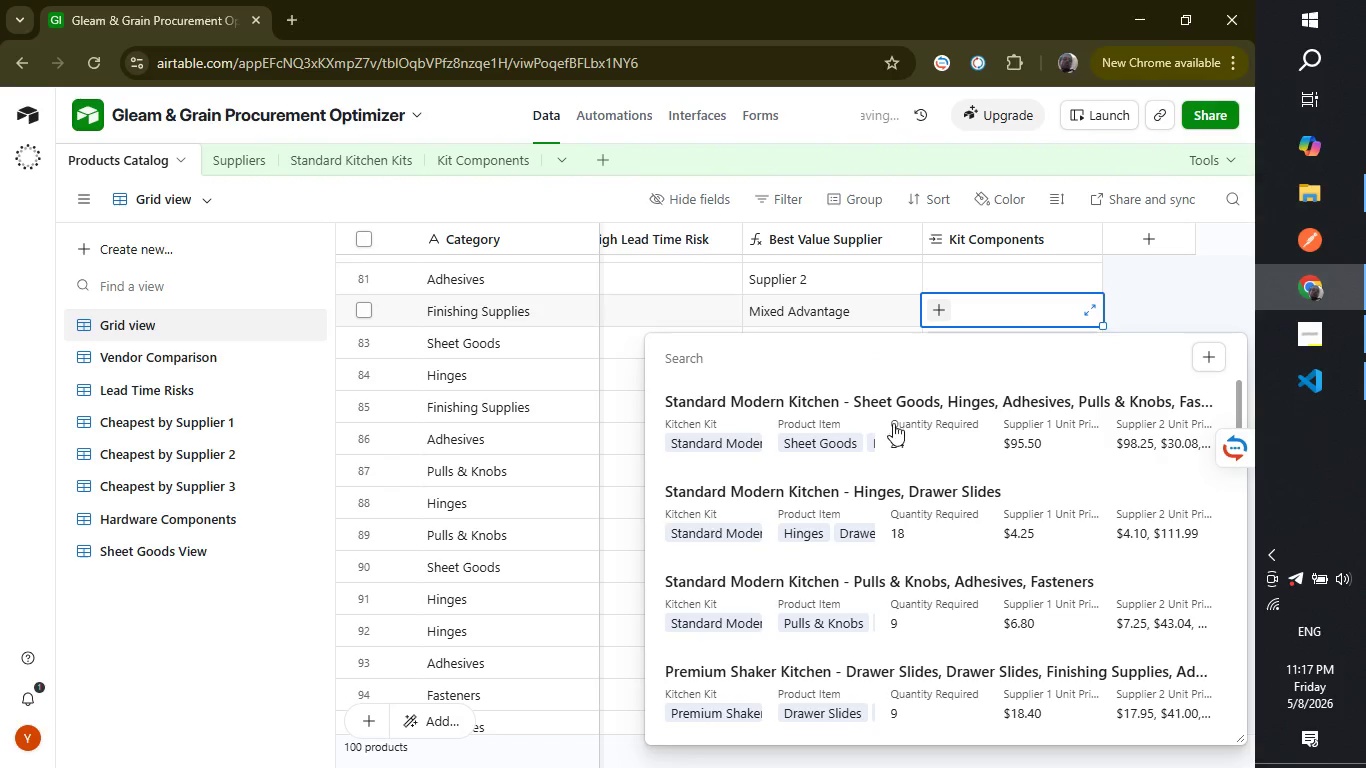 
scroll: coordinate [837, 446], scroll_direction: down, amount: 3.0
 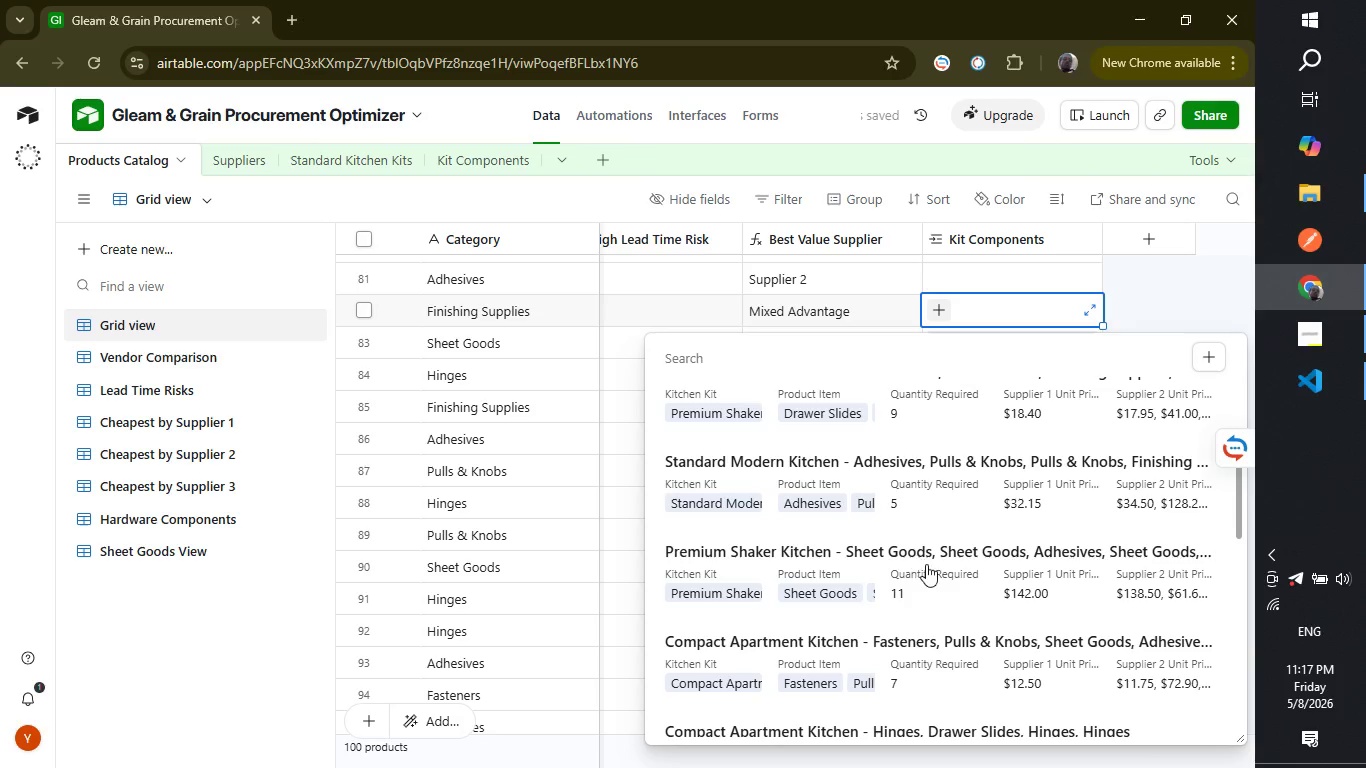 
left_click([926, 564])
 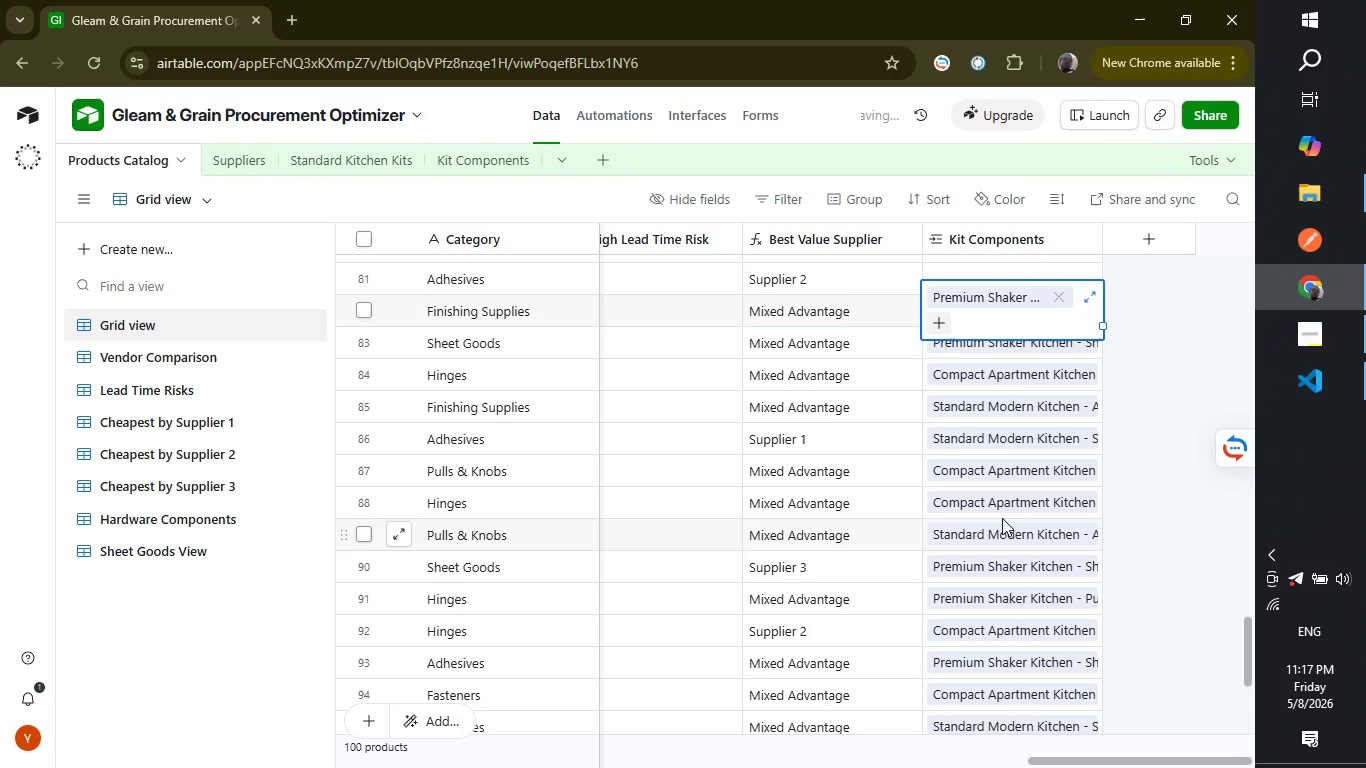 
scroll: coordinate [1012, 517], scroll_direction: up, amount: 1.0
 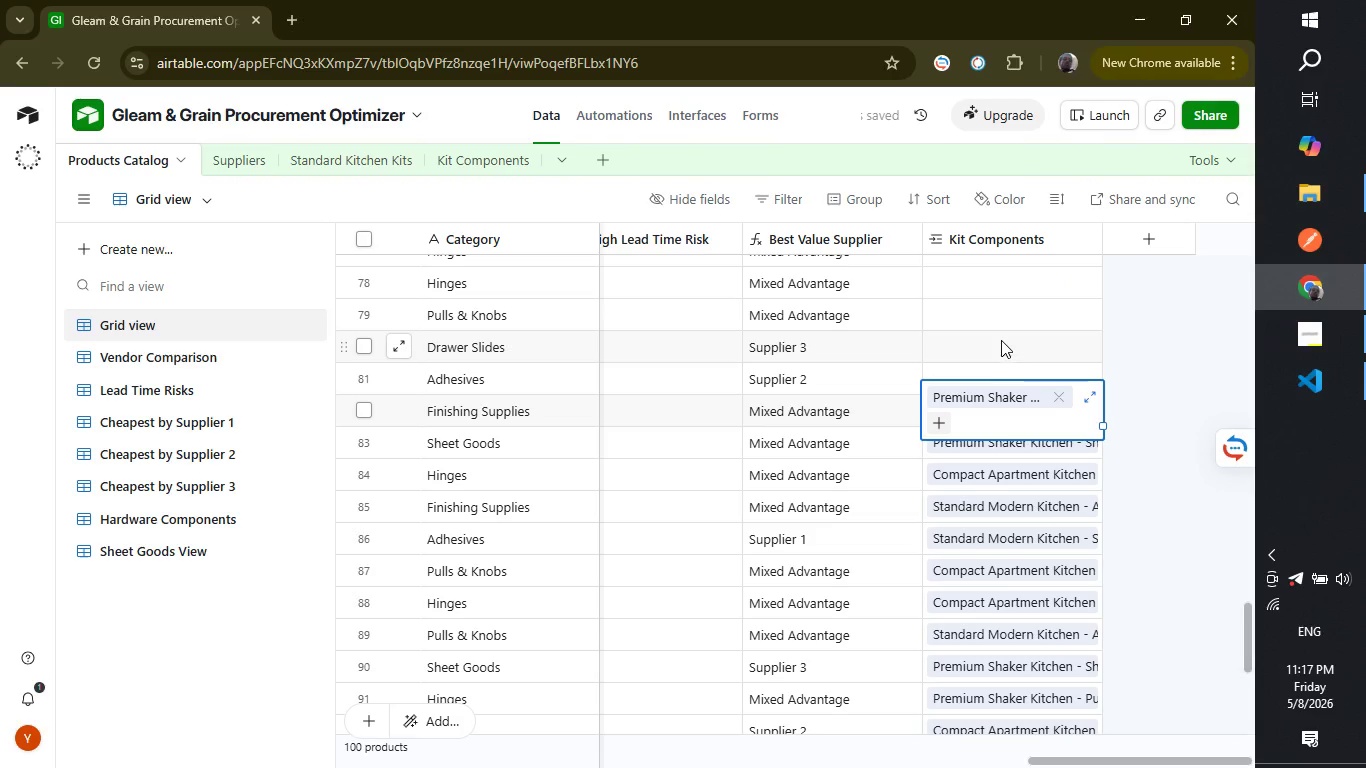 
left_click([1001, 340])
 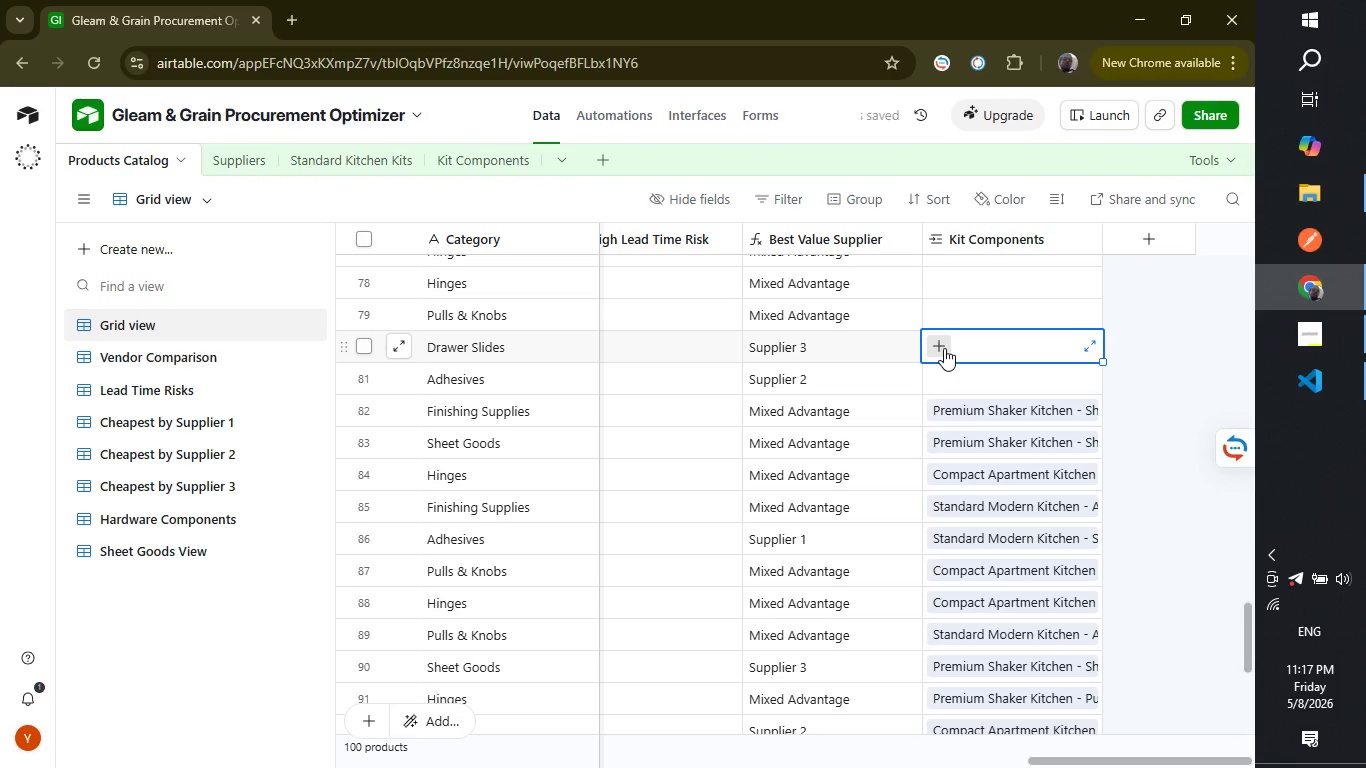 
left_click([944, 348])
 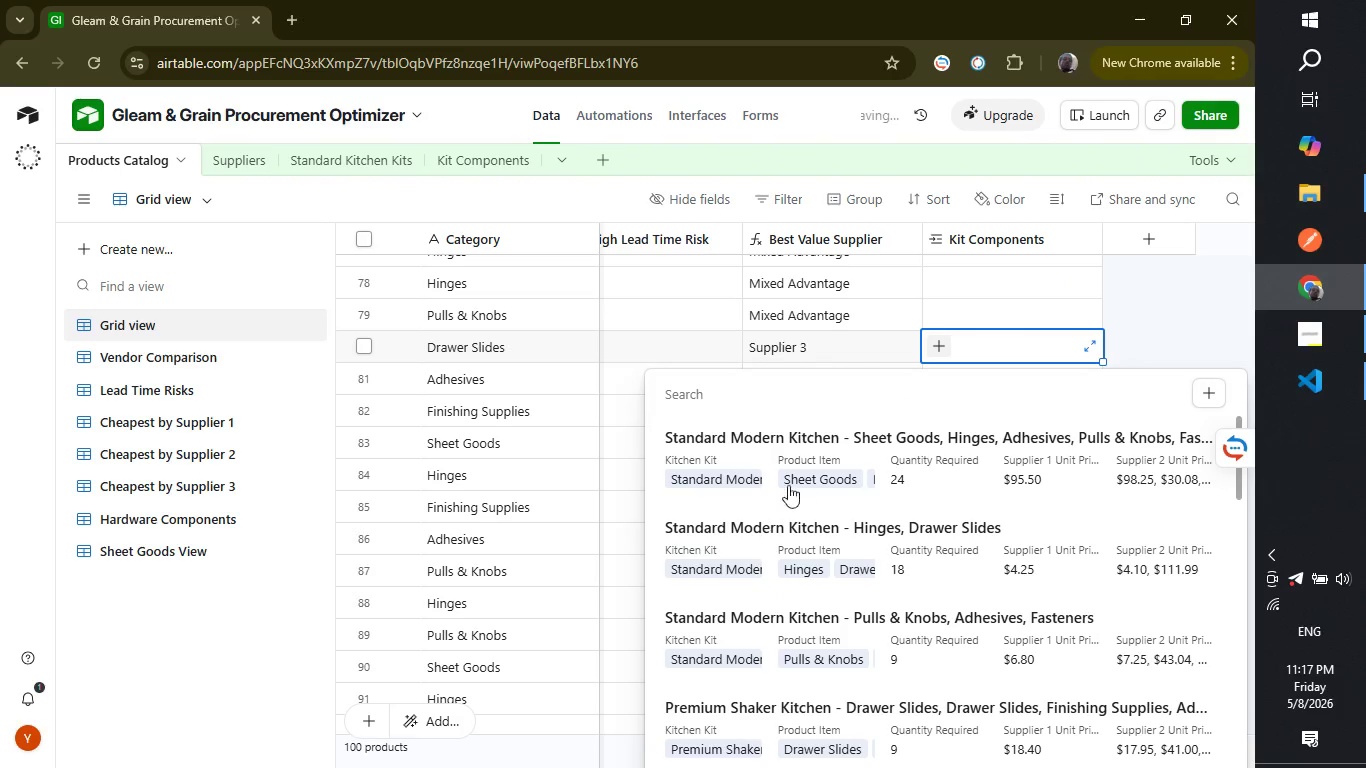 
scroll: coordinate [778, 588], scroll_direction: down, amount: 2.0
 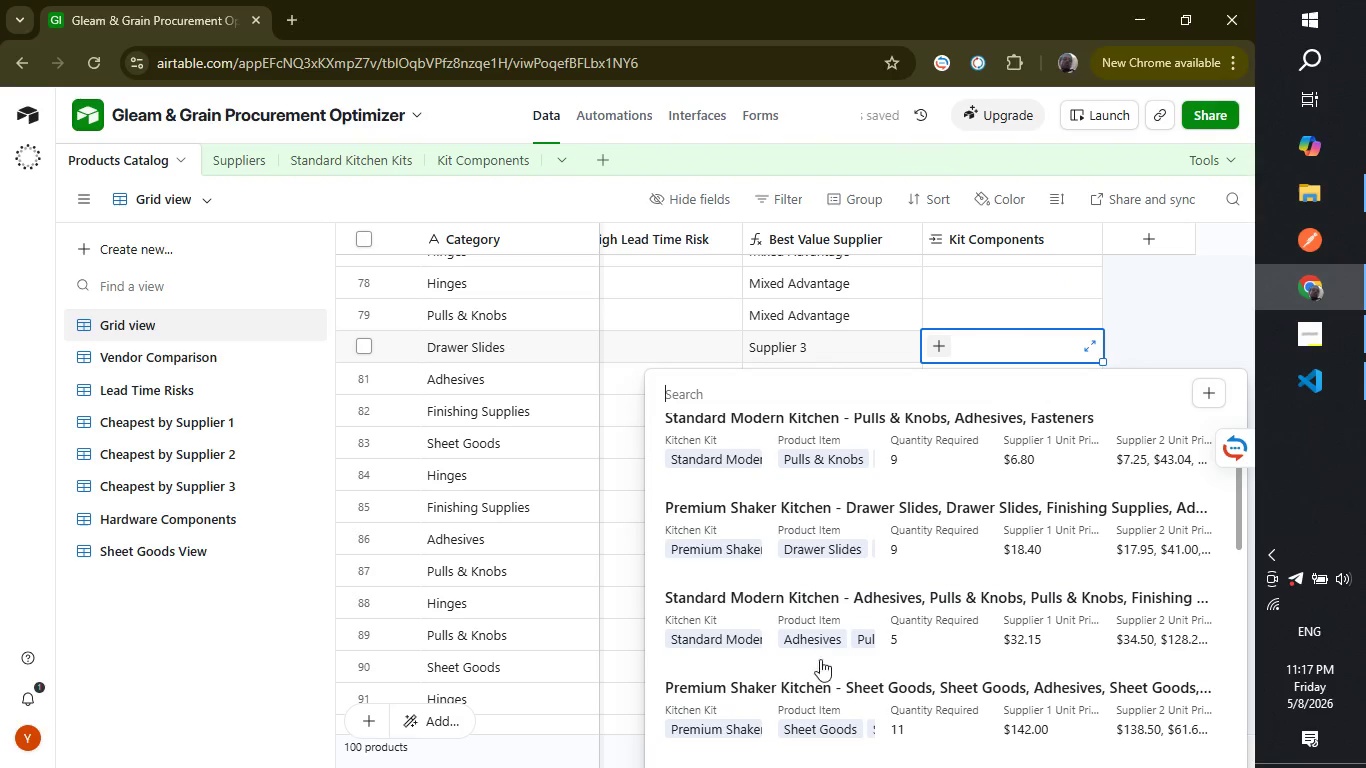 
left_click([818, 677])
 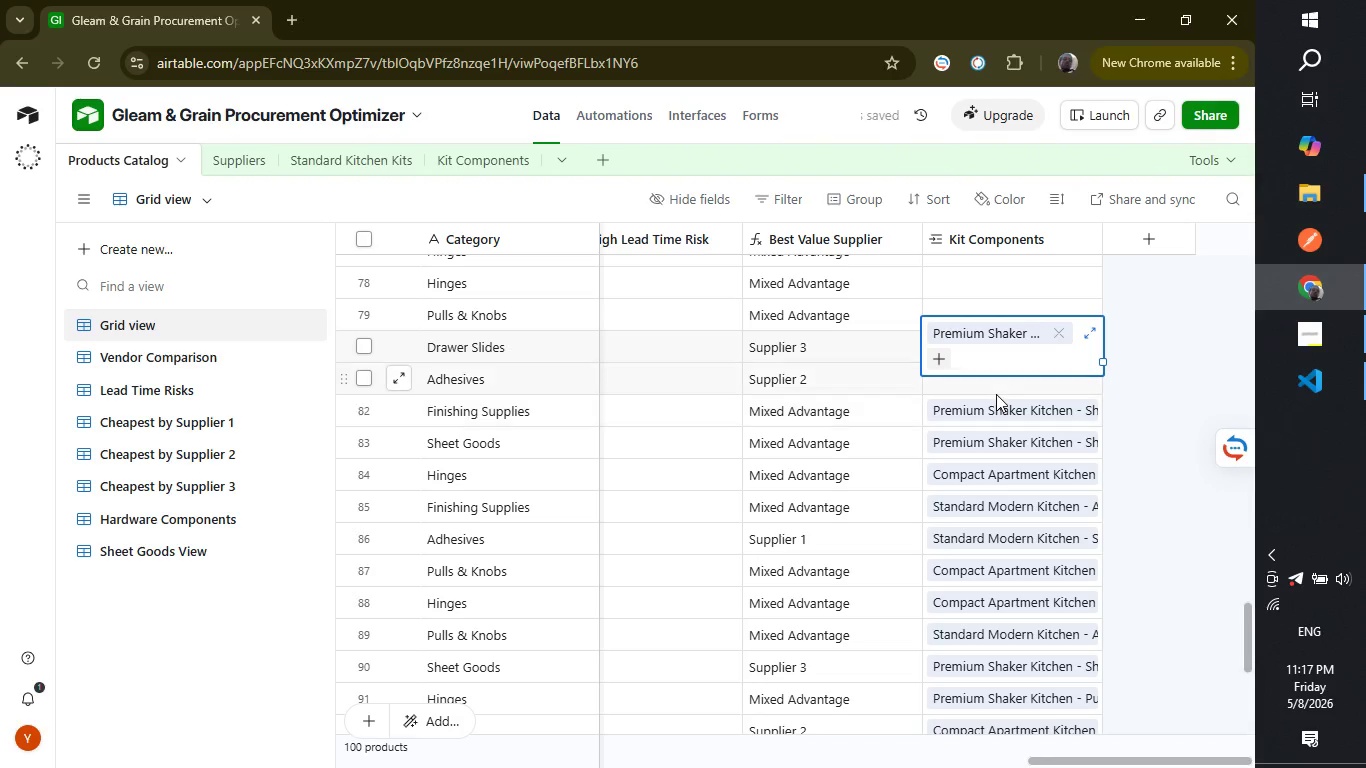 
left_click([997, 383])
 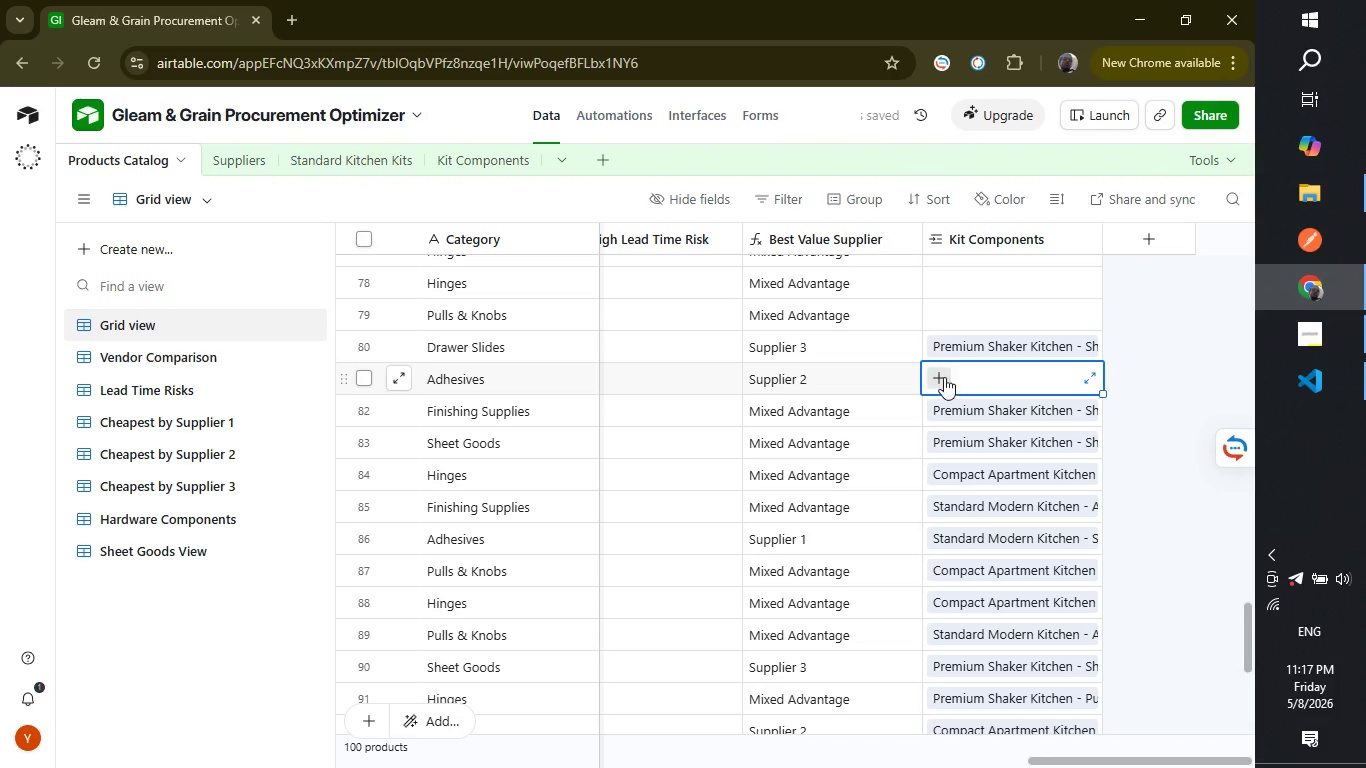 
left_click([944, 377])
 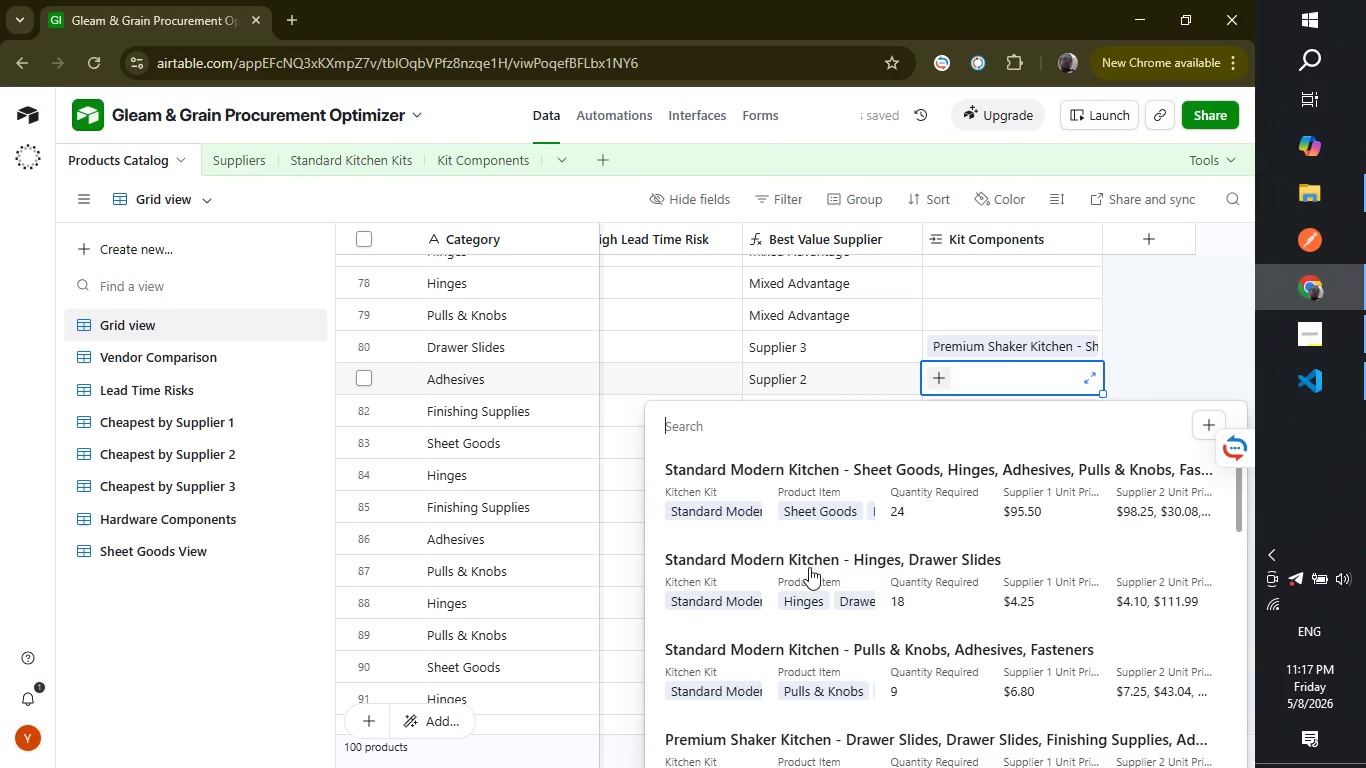 
scroll: coordinate [736, 694], scroll_direction: down, amount: 2.0
 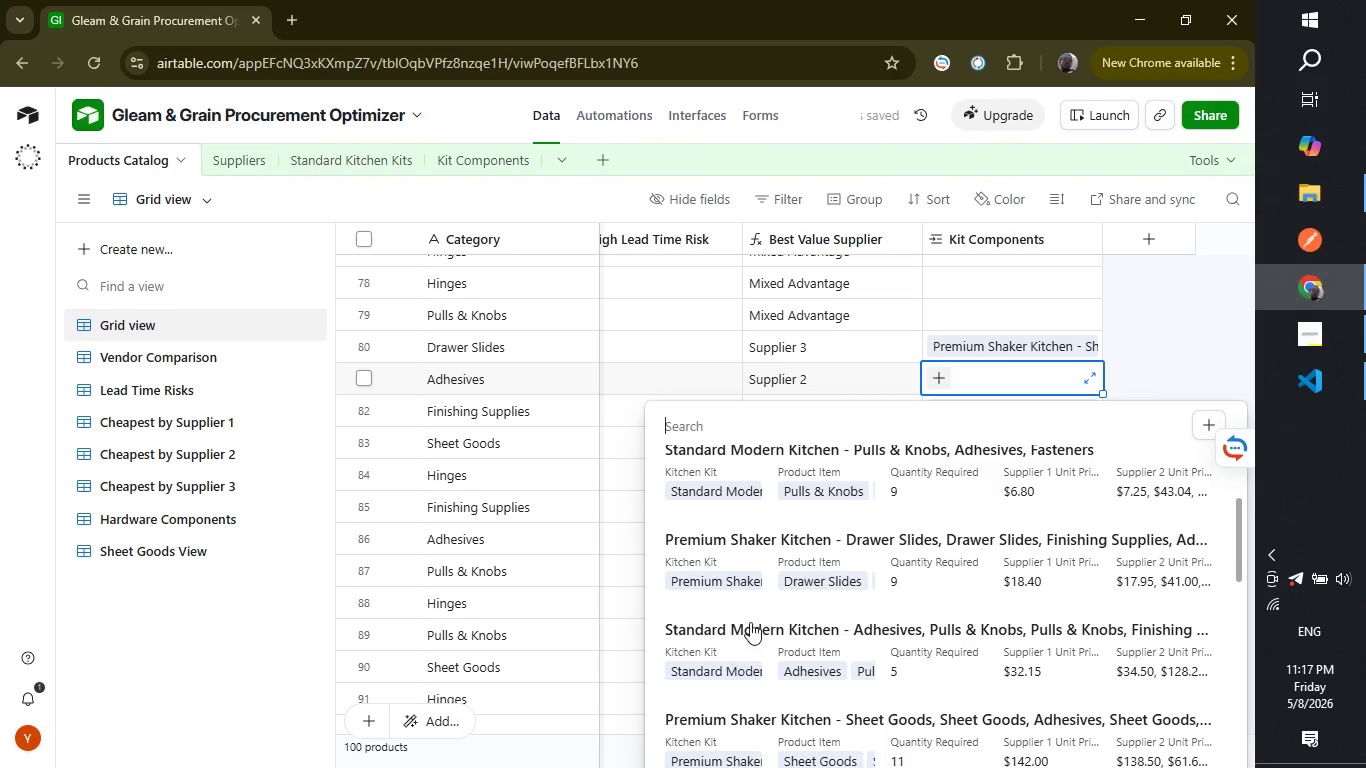 
left_click([753, 620])
 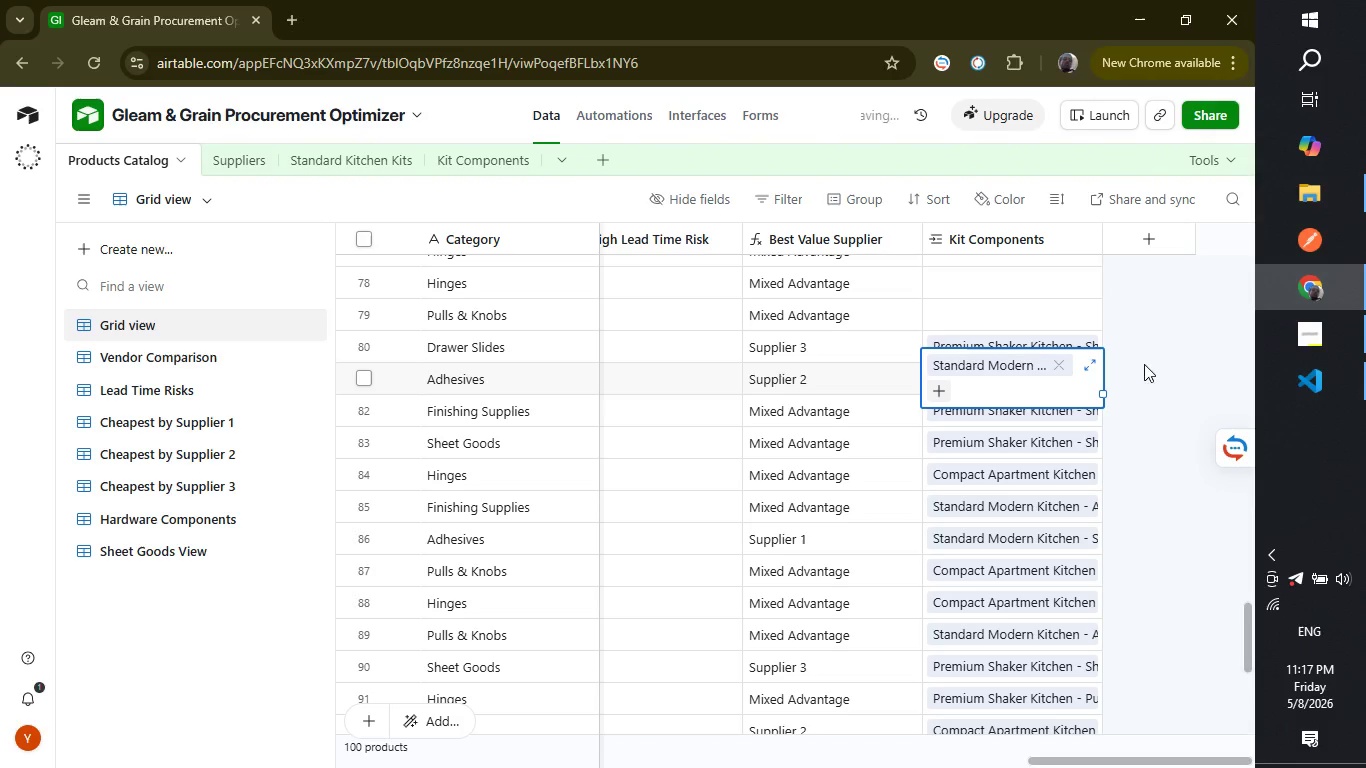 
left_click([1166, 364])
 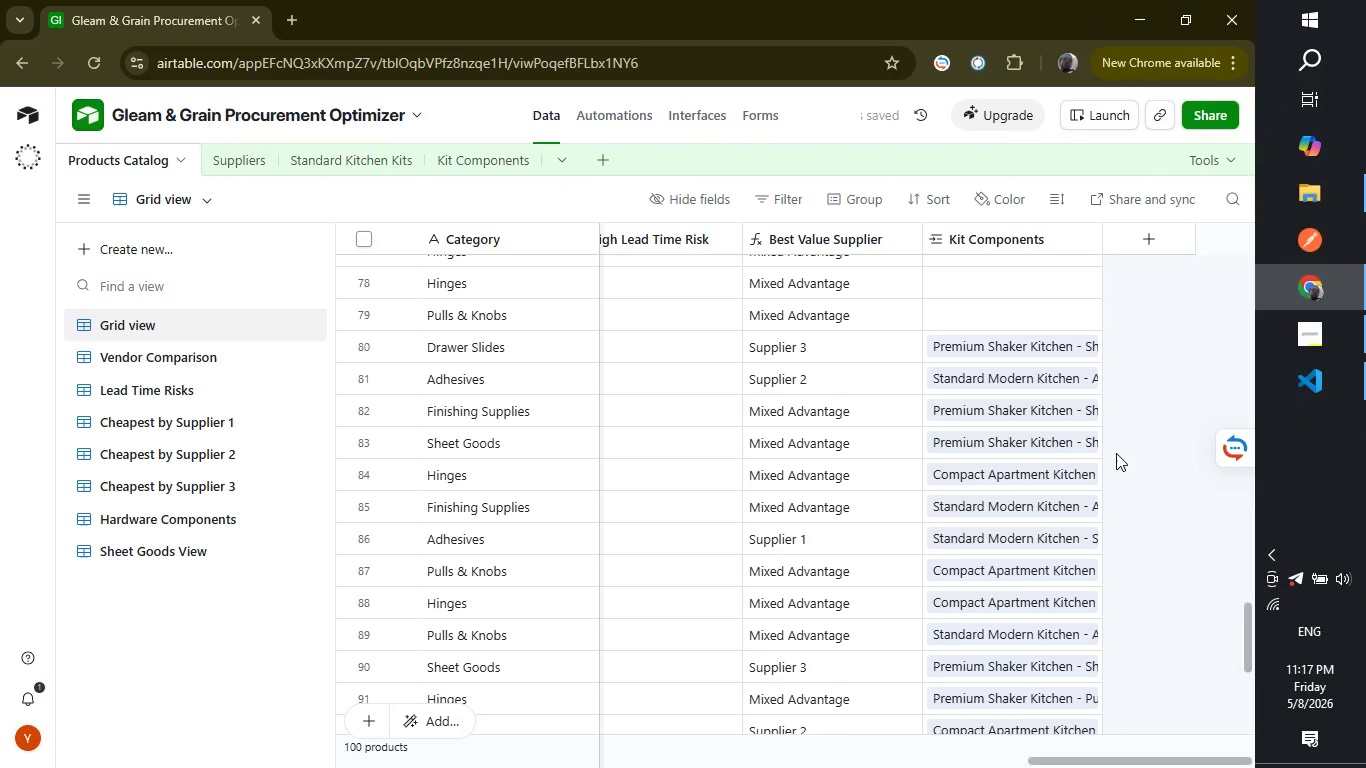 
scroll: coordinate [1116, 453], scroll_direction: up, amount: 5.0
 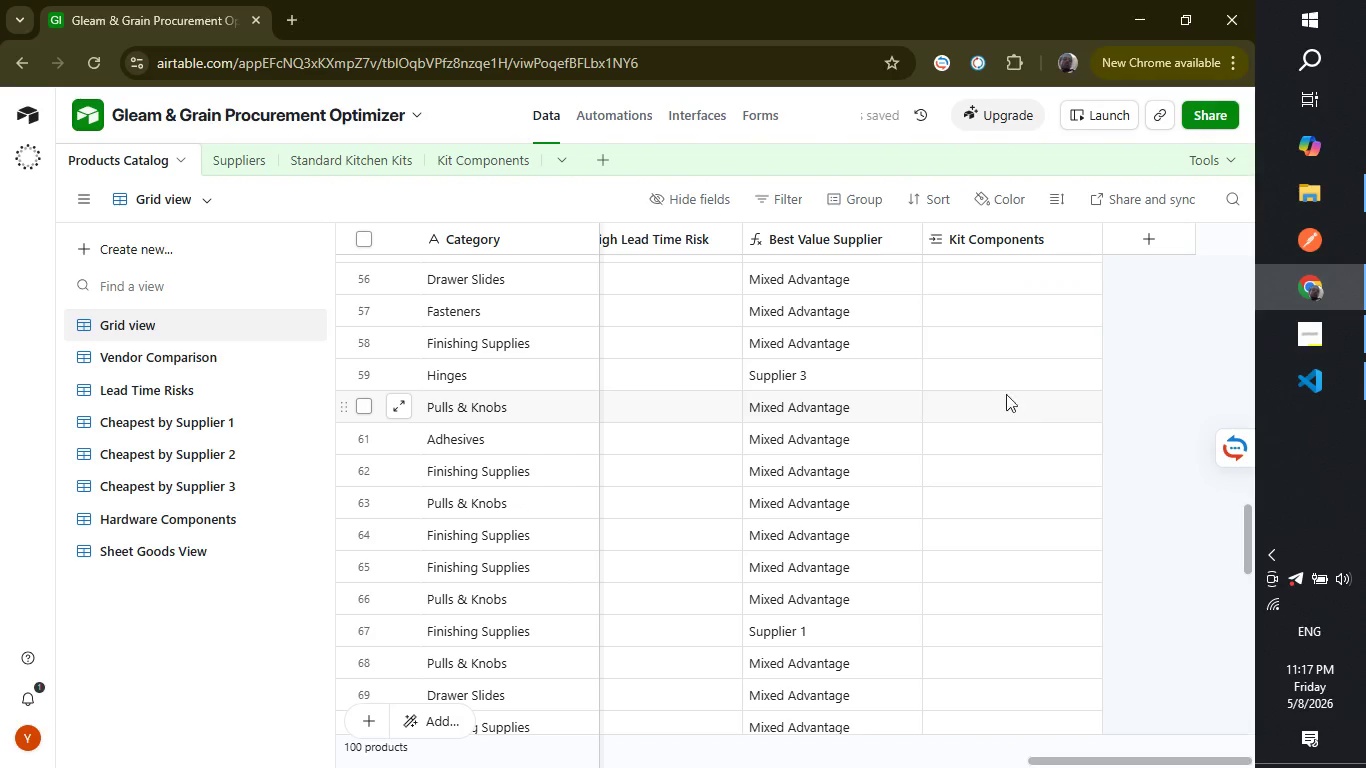 
left_click([986, 382])
 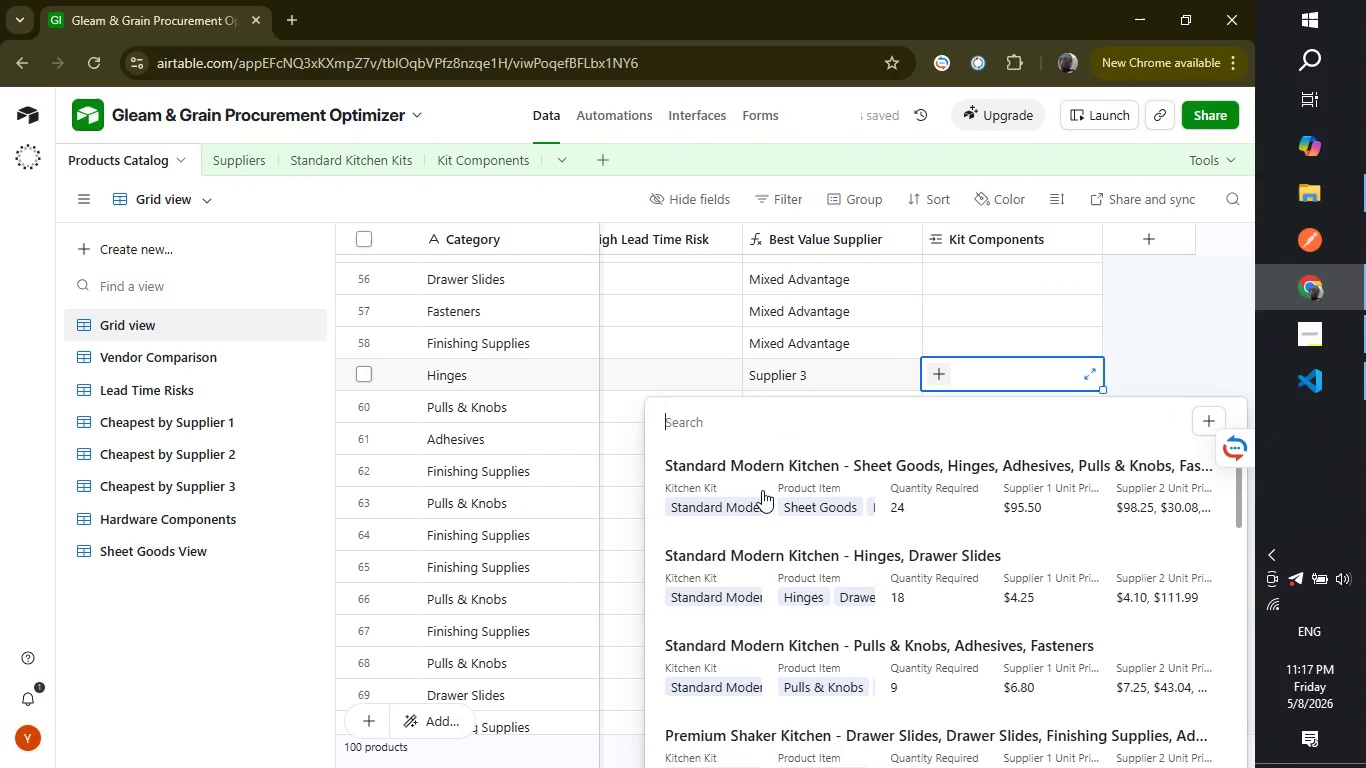 
left_click([805, 648])
 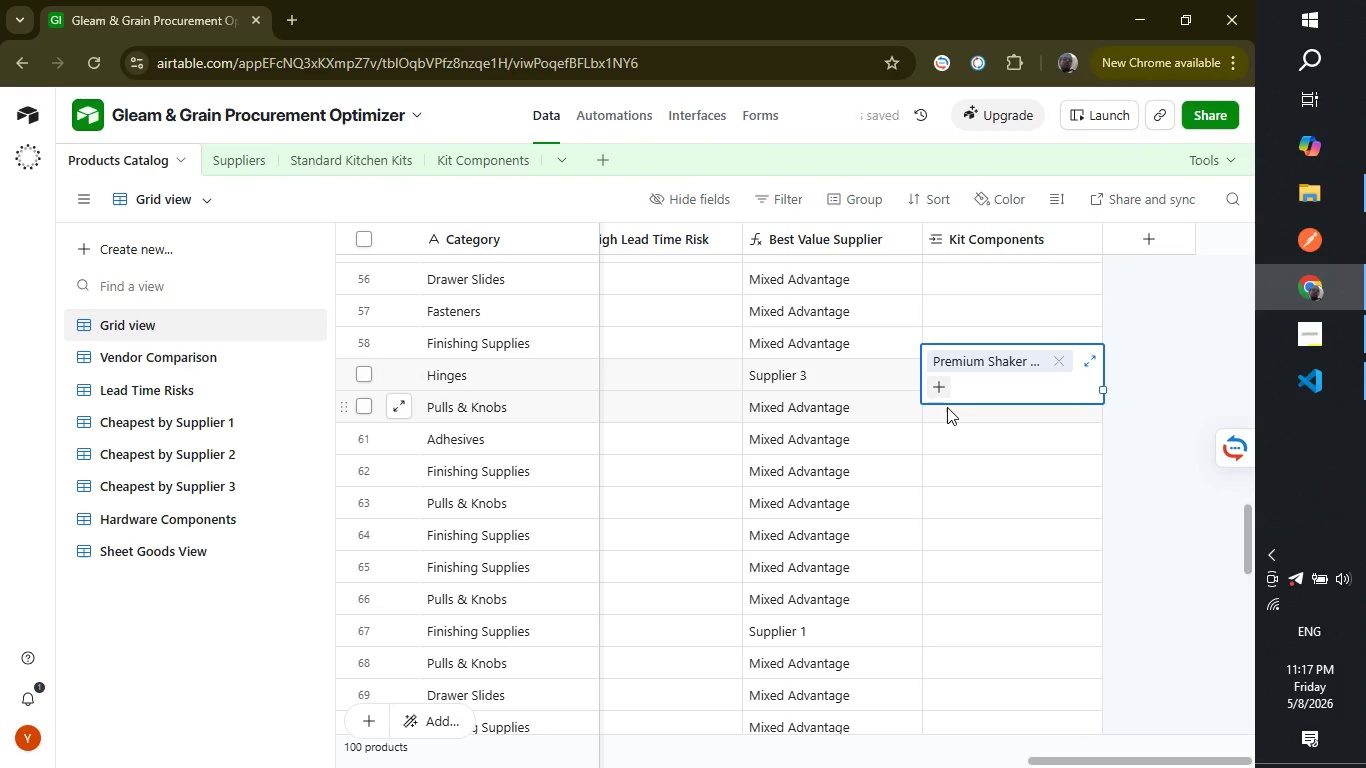 
scroll: coordinate [815, 608], scroll_direction: down, amount: 3.0
 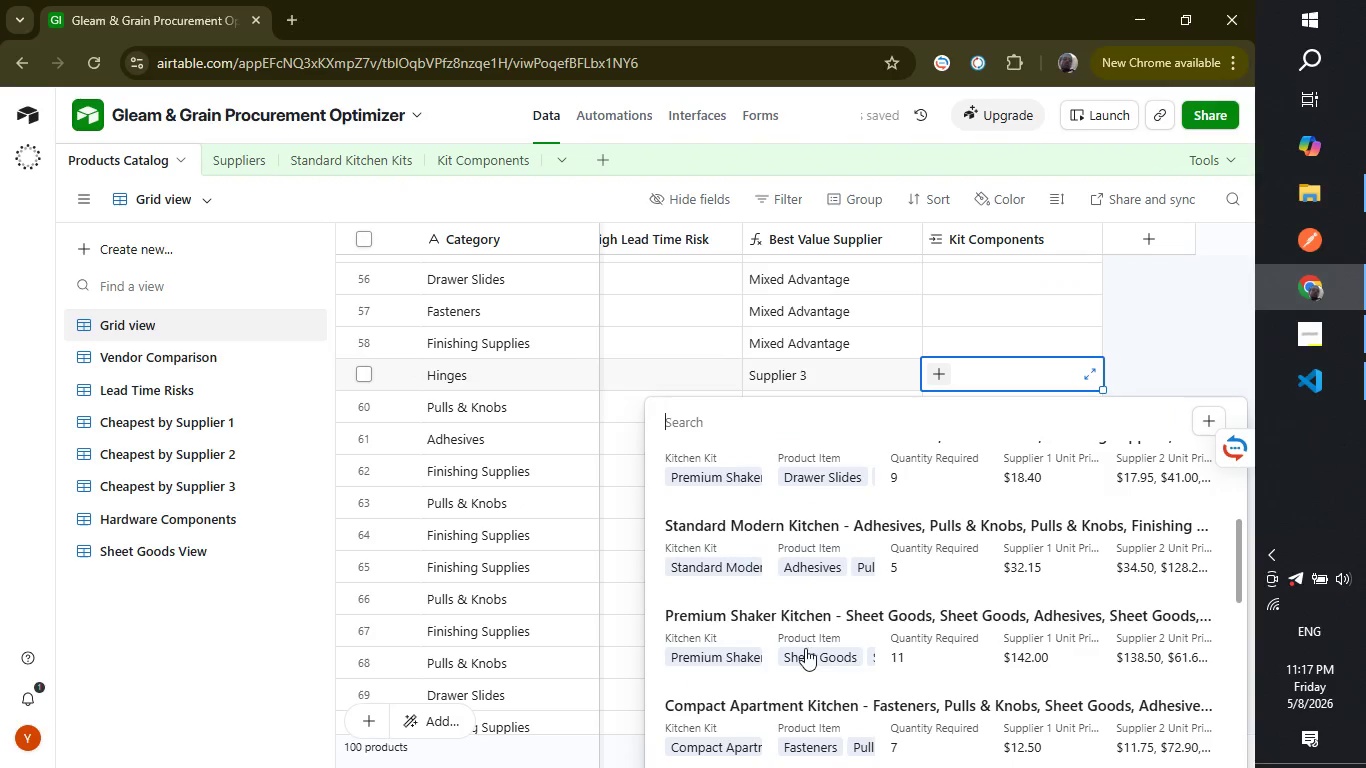 
left_click([947, 407])
 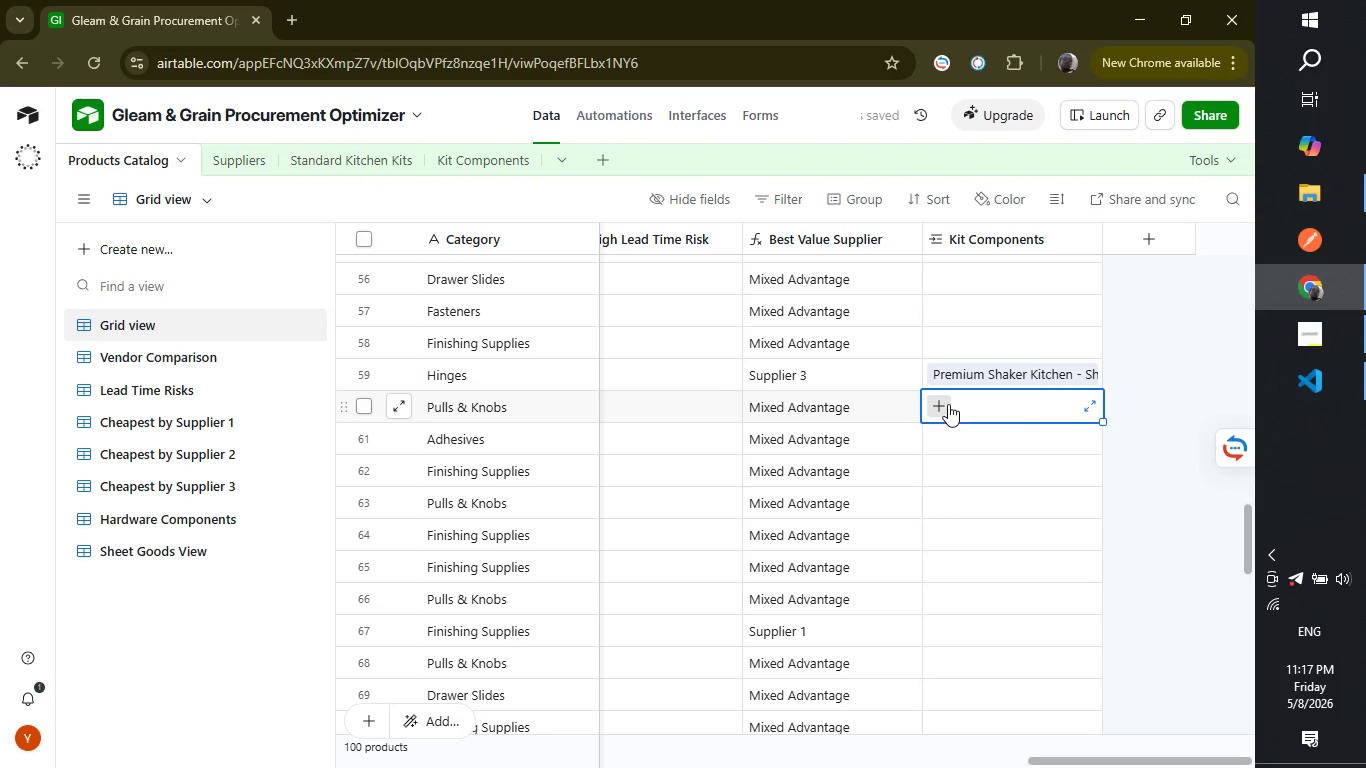 
left_click([948, 404])
 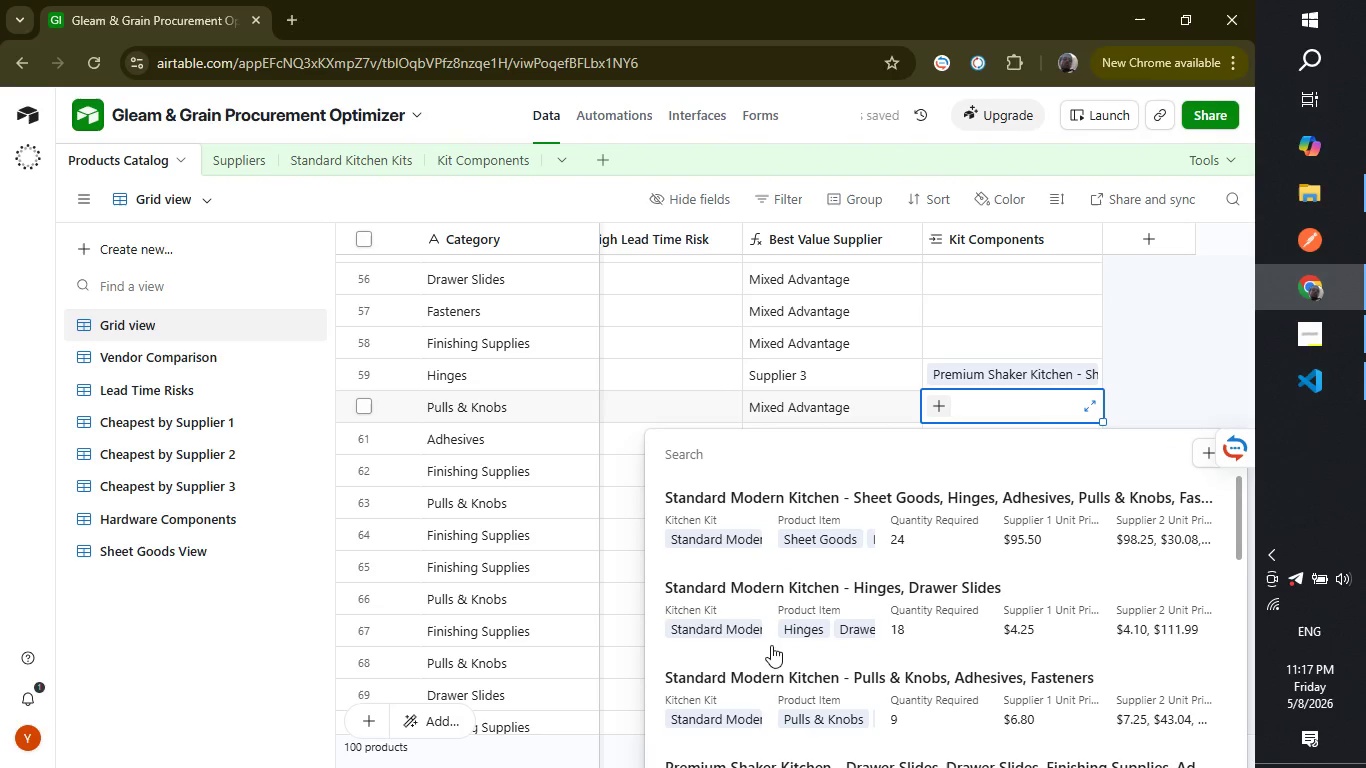 
left_click([773, 599])
 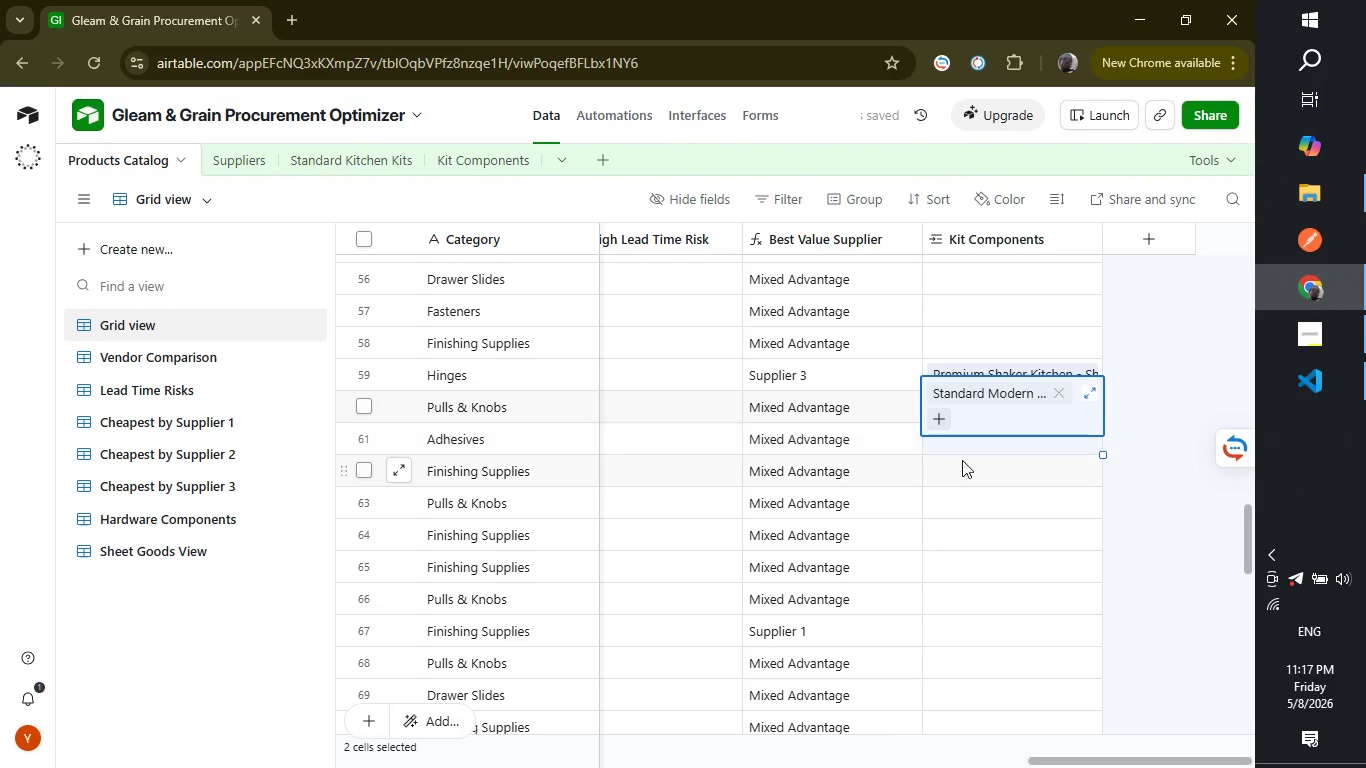 
left_click([954, 442])
 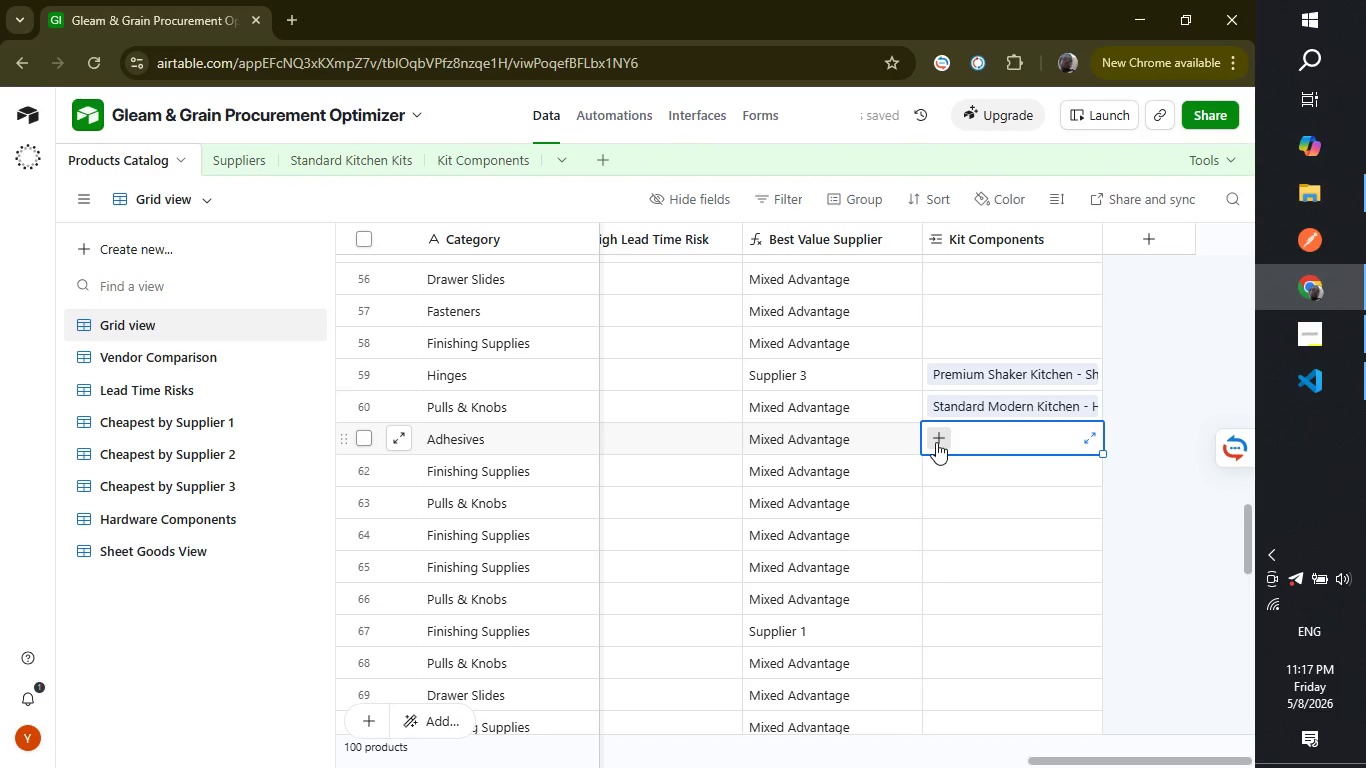 
left_click([936, 442])
 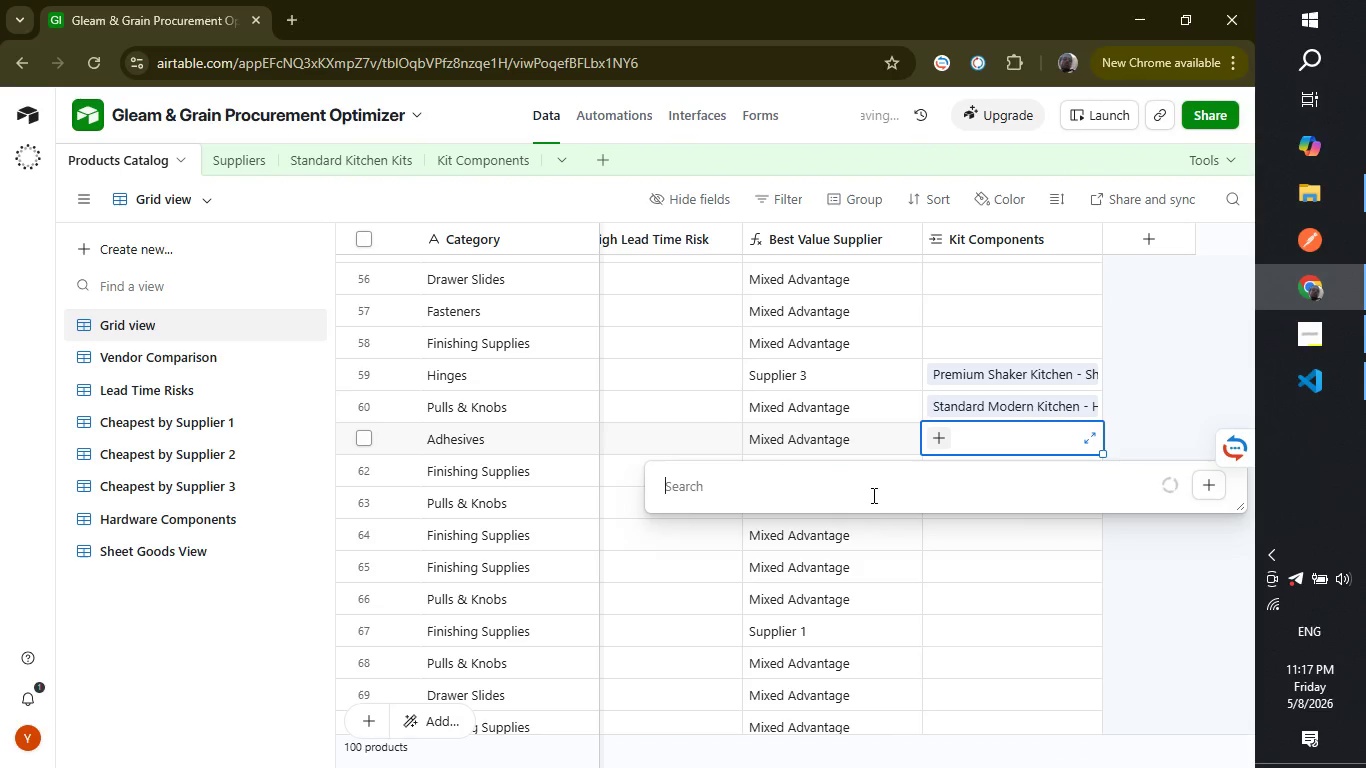 
scroll: coordinate [830, 475], scroll_direction: down, amount: 7.0
 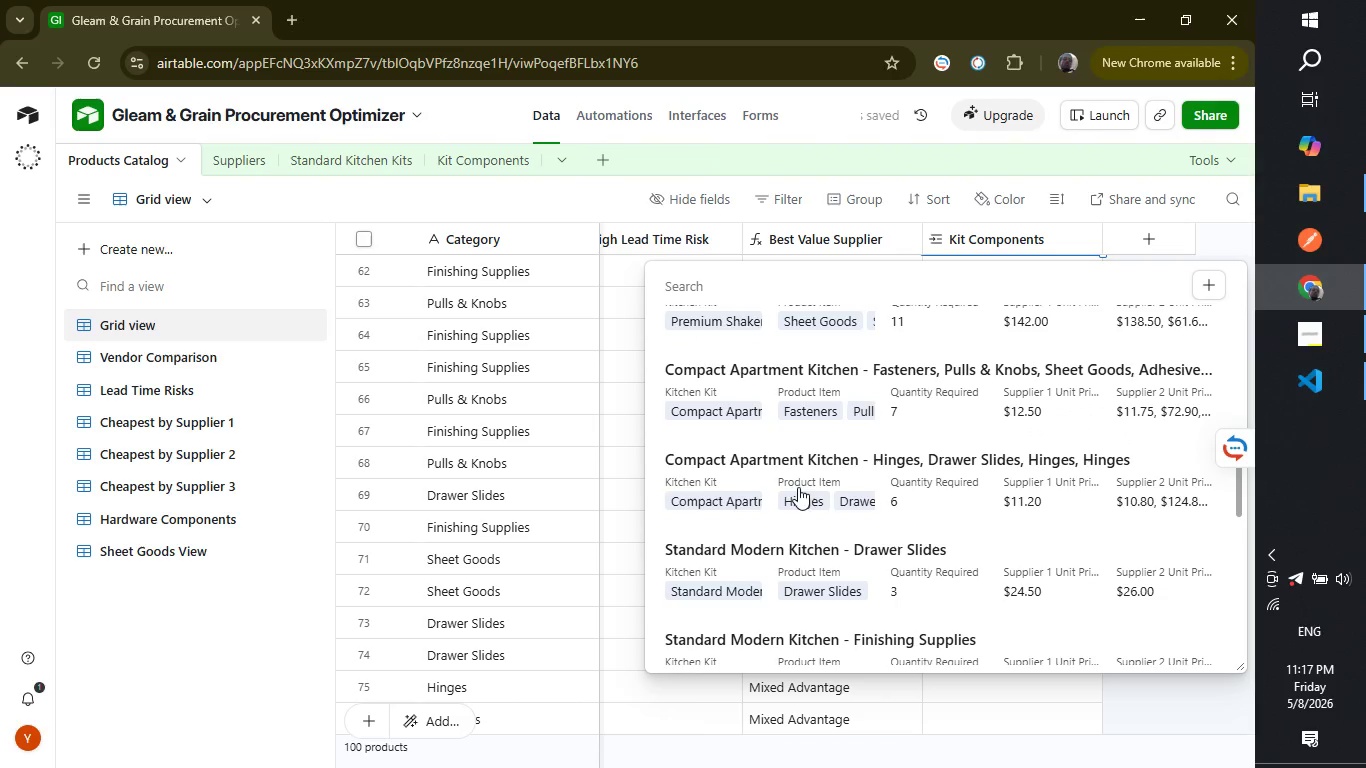 
left_click([798, 476])
 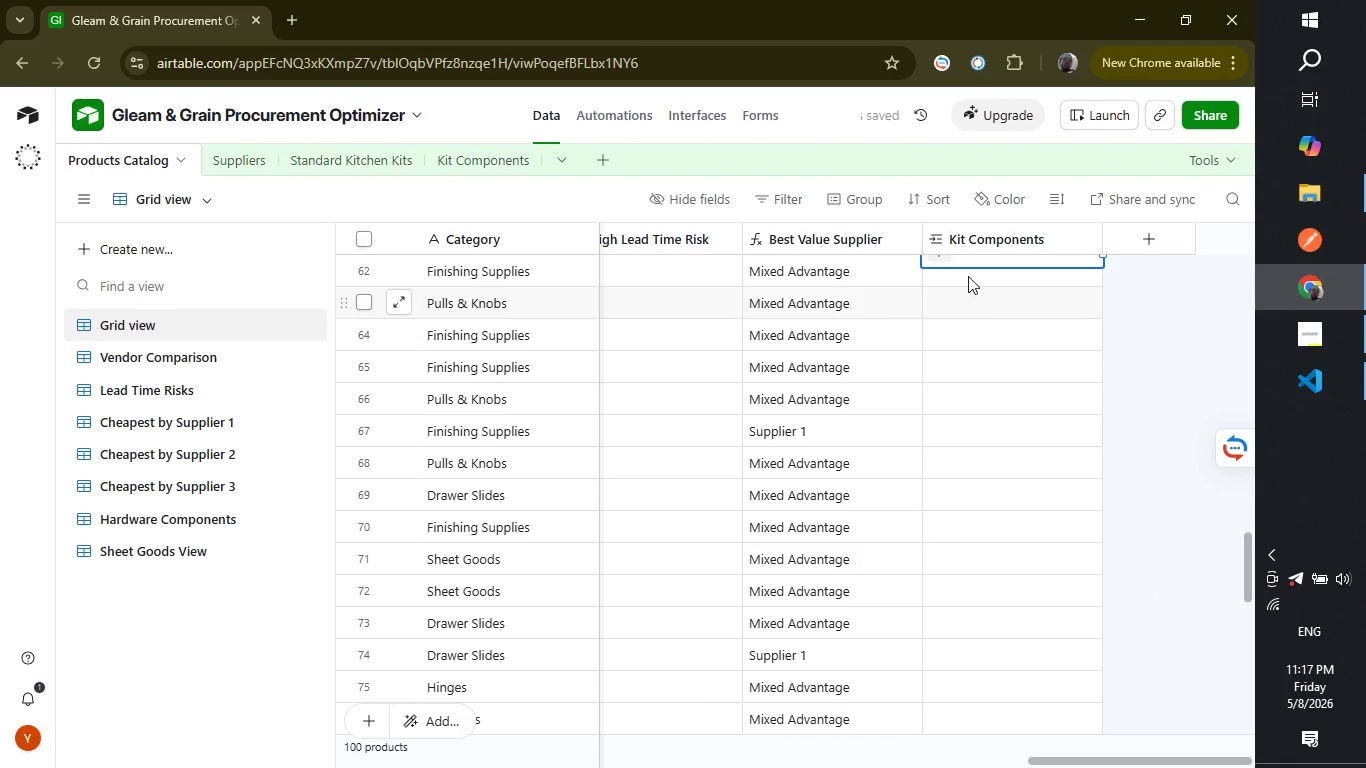 
left_click([969, 275])
 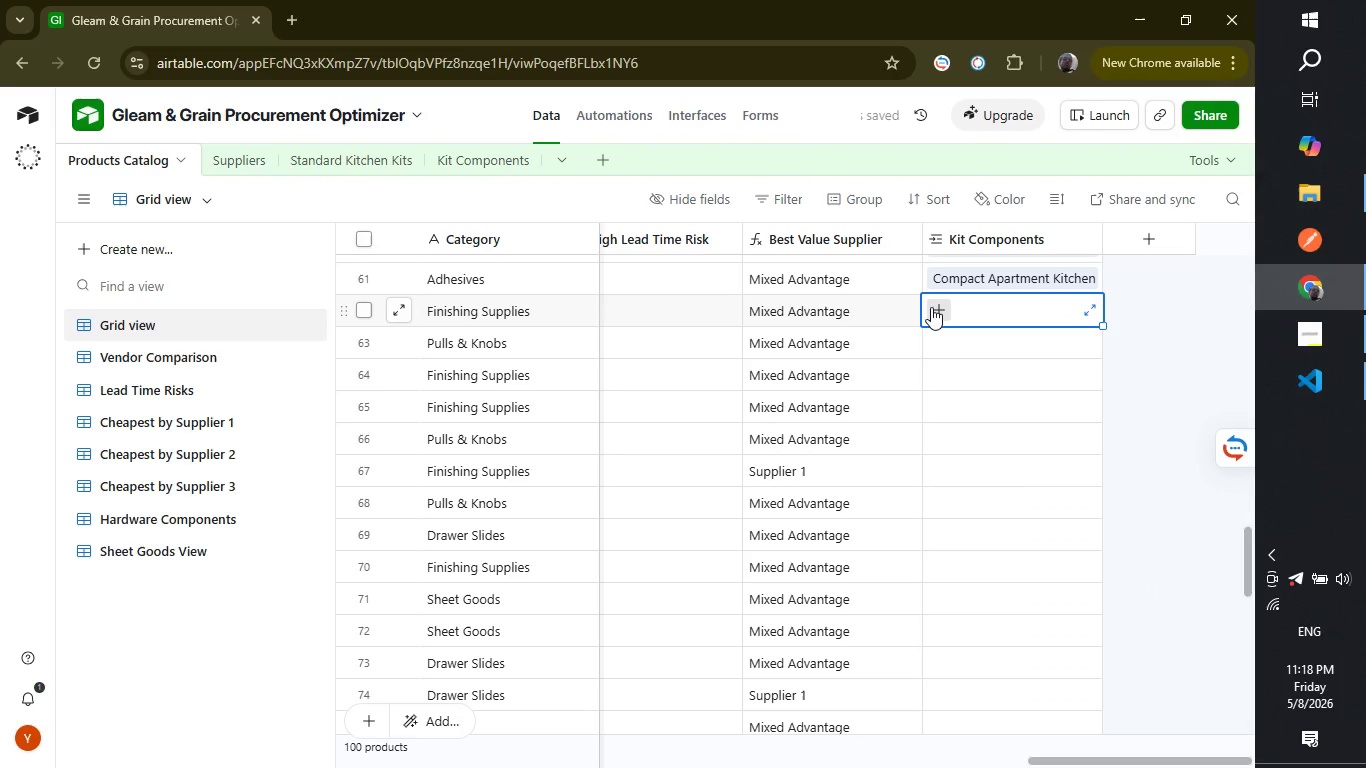 
left_click([931, 307])
 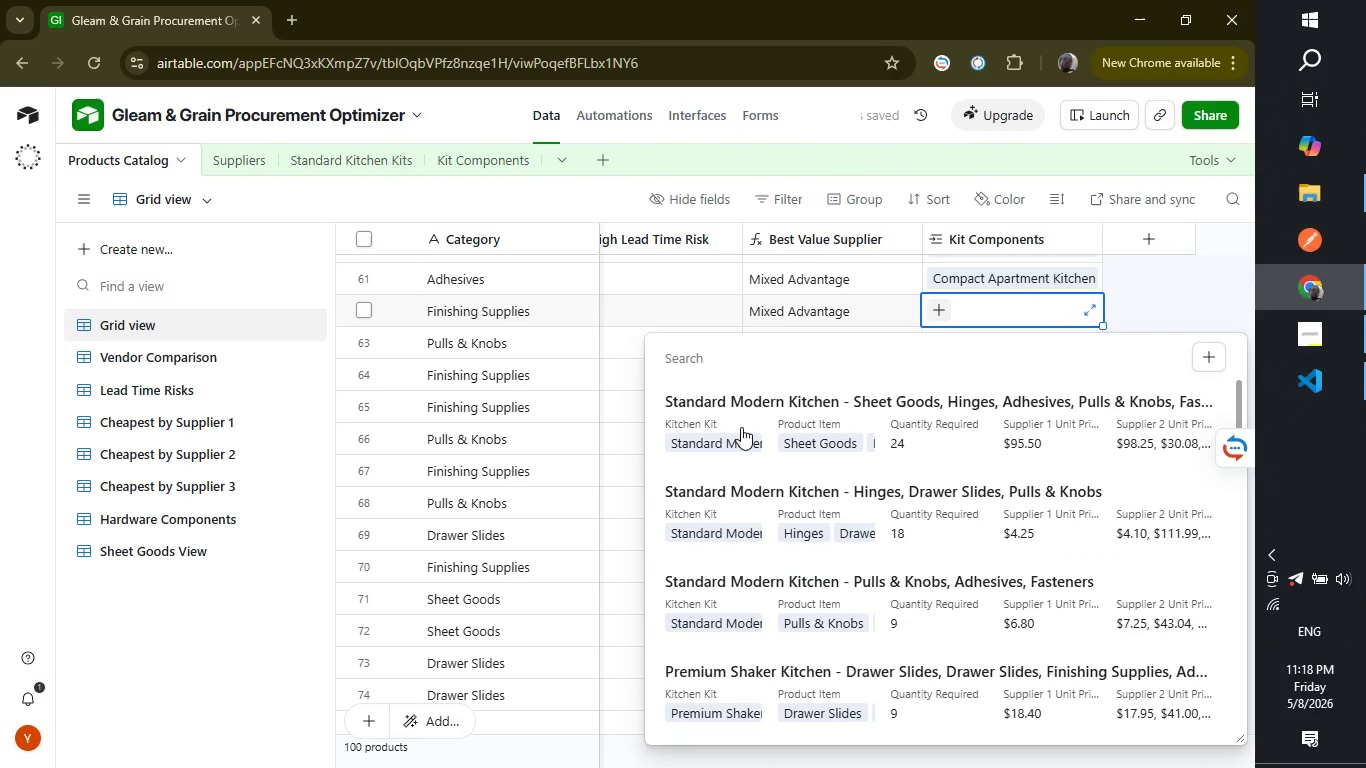 
left_click([741, 427])
 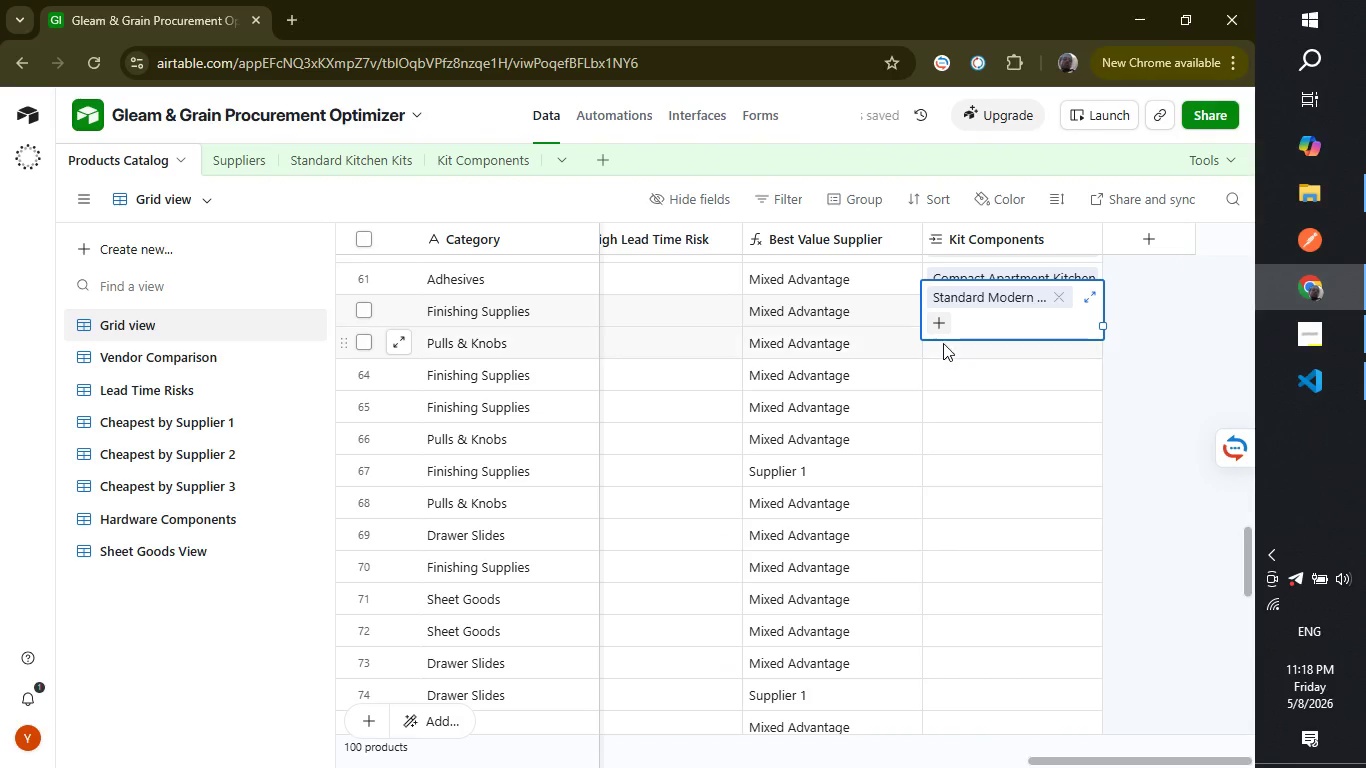 
left_click([940, 334])
 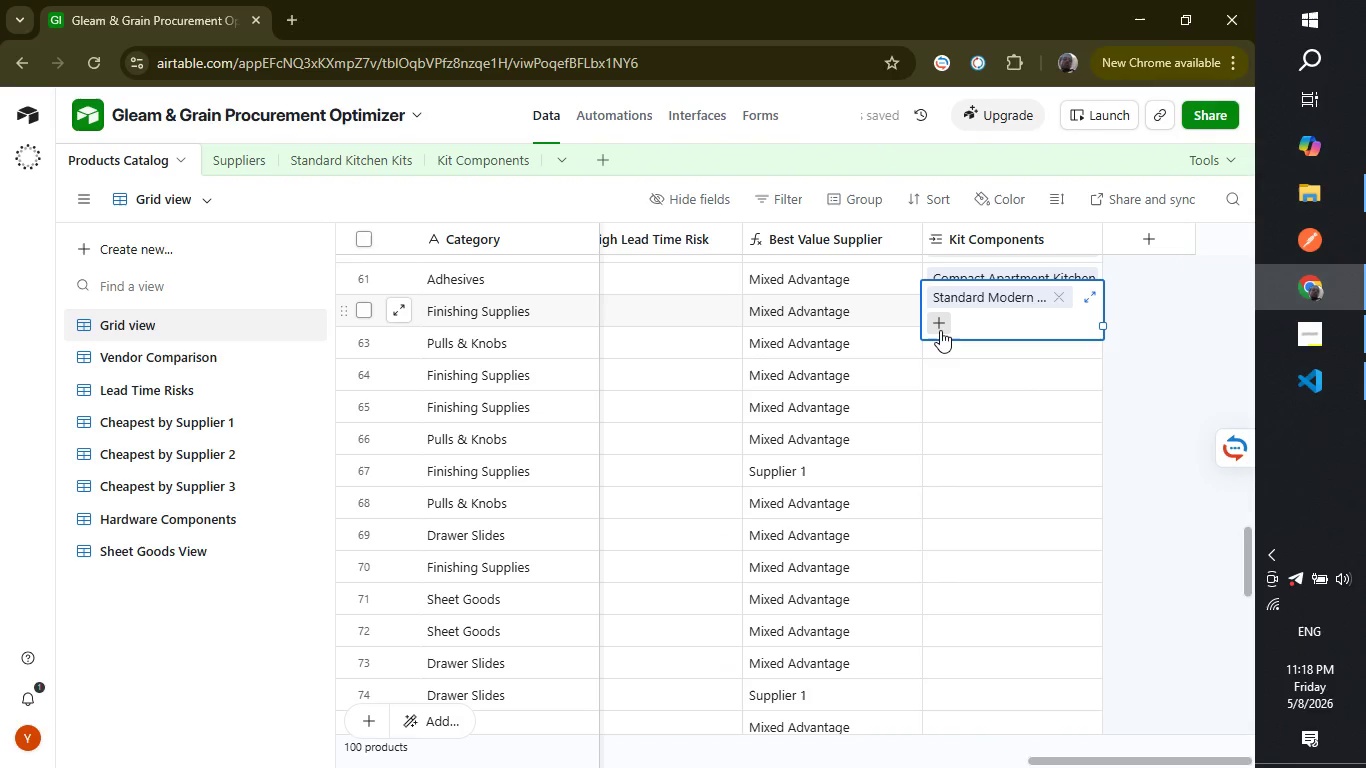 
left_click([940, 330])
 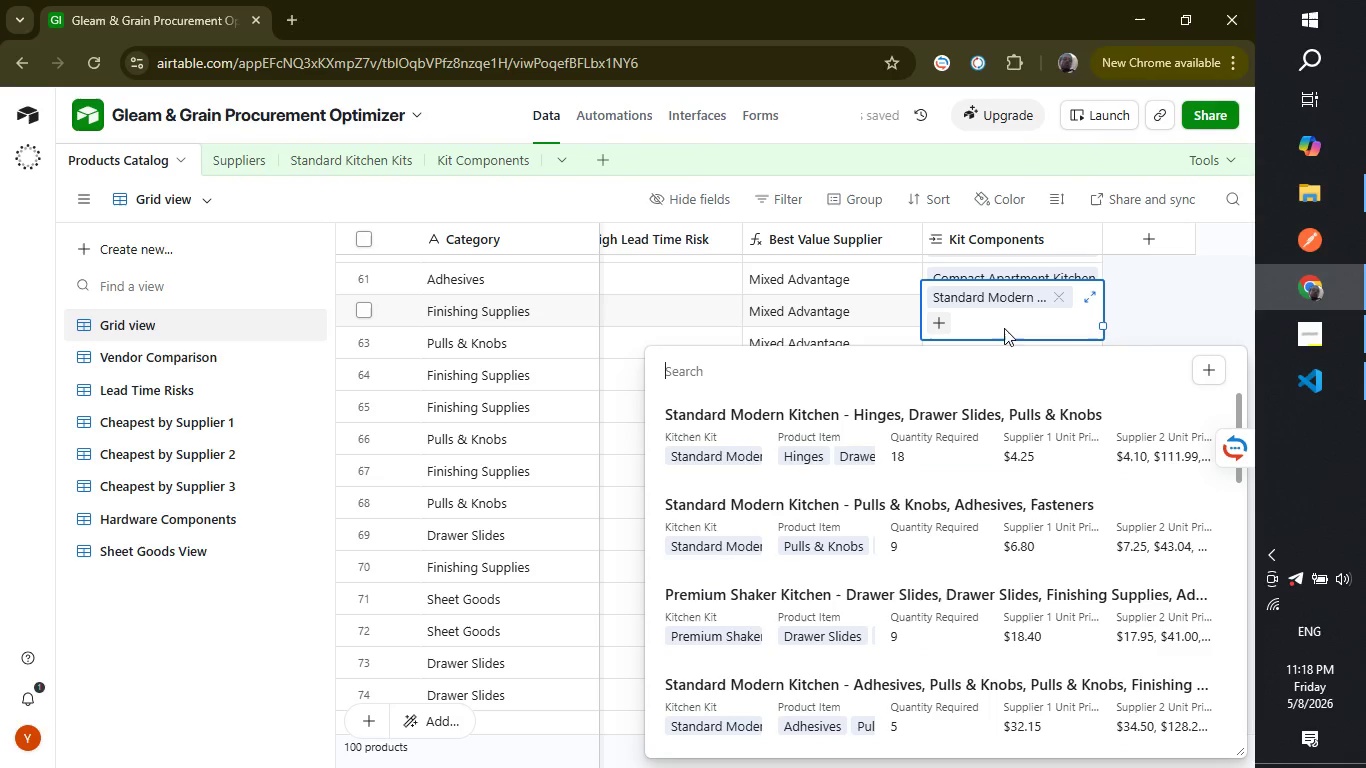 
left_click([1175, 322])
 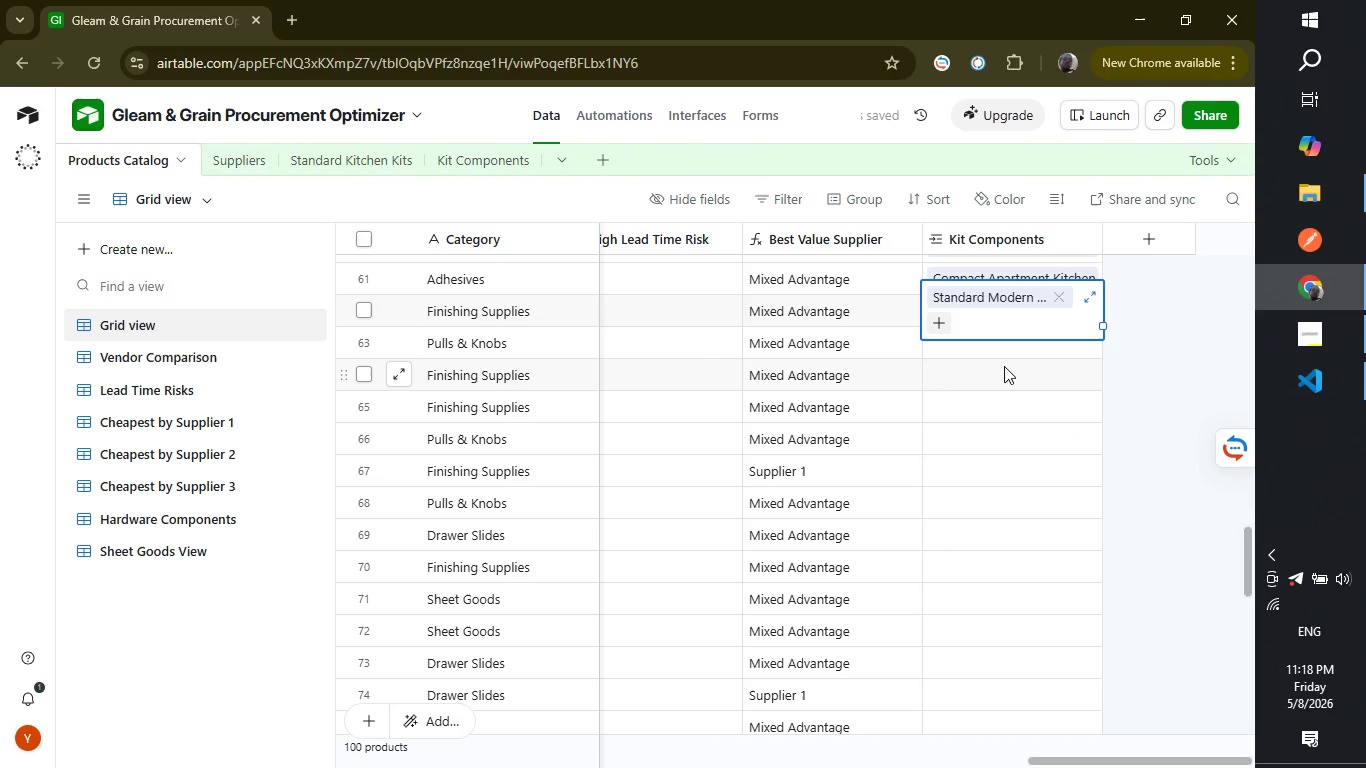 
left_click([1004, 366])
 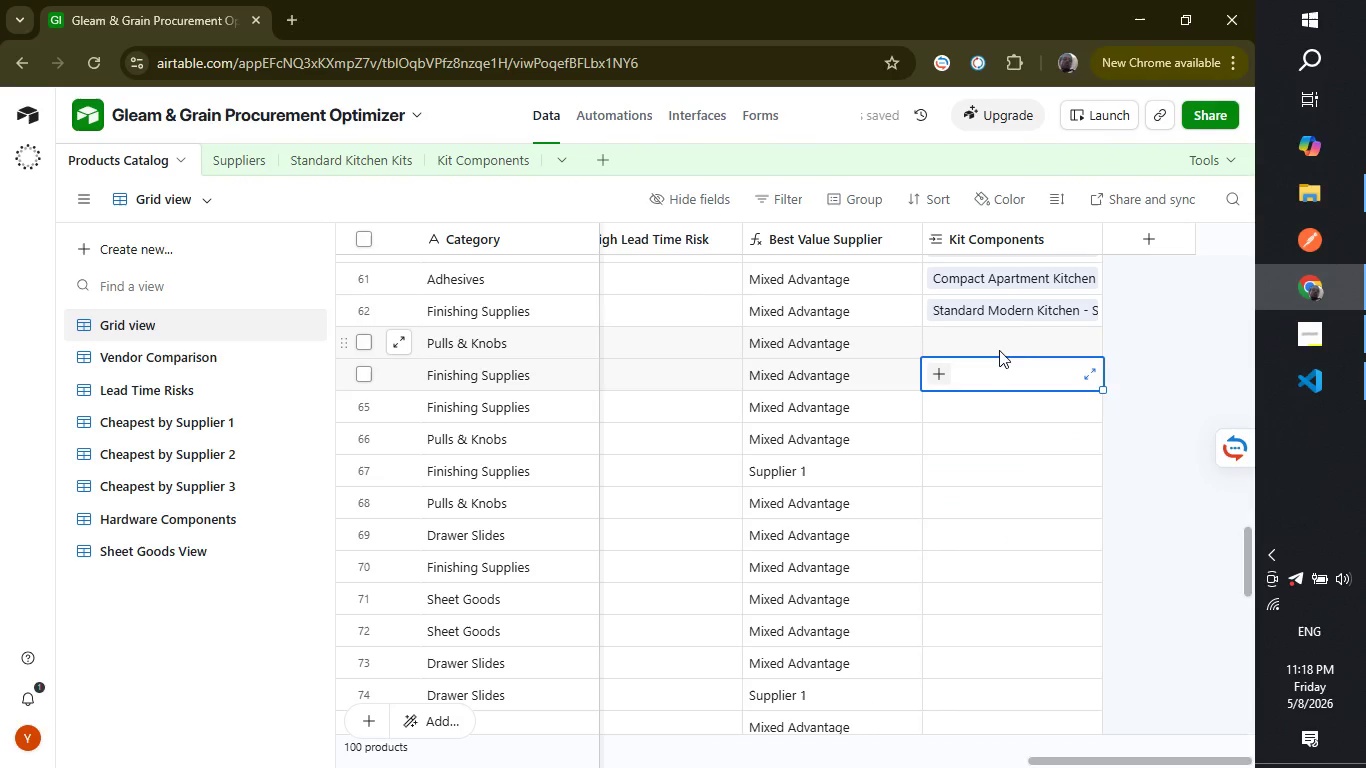 
left_click([999, 350])
 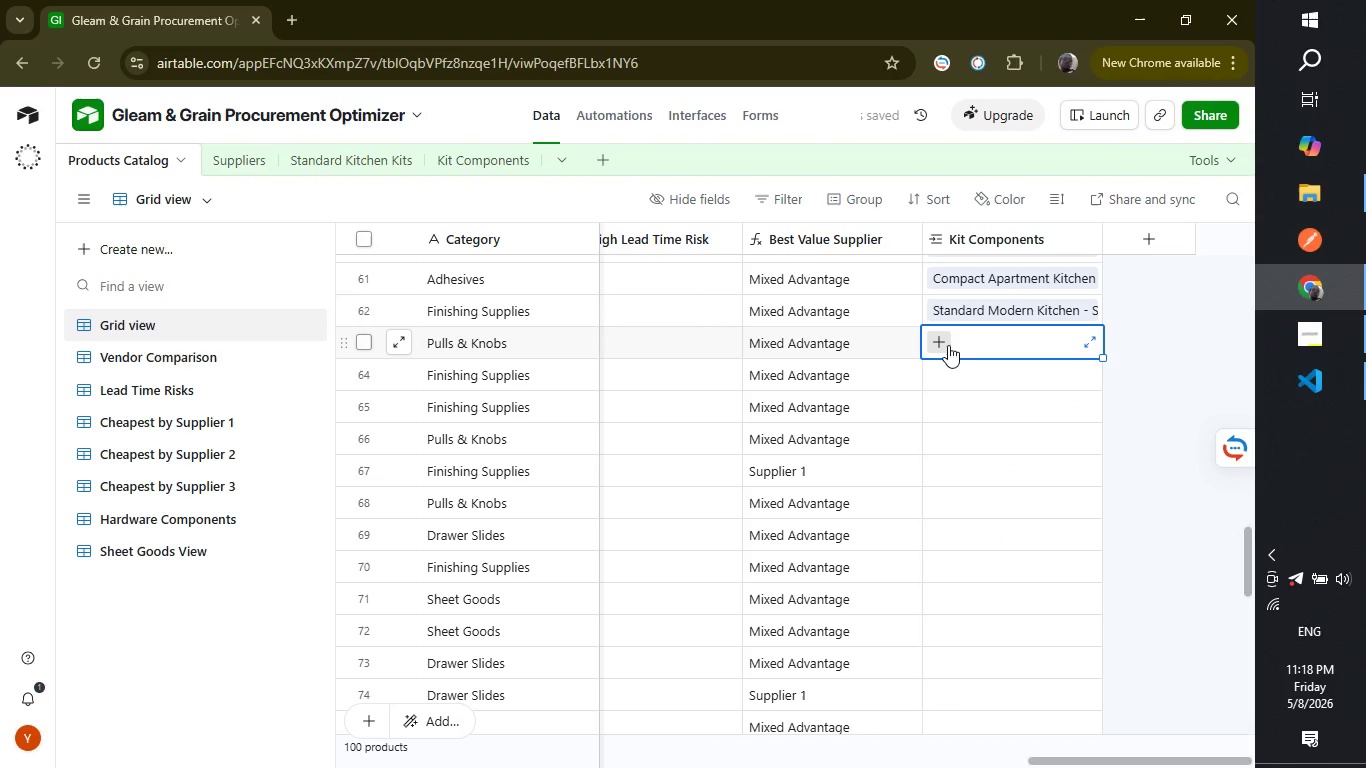 
left_click([948, 345])
 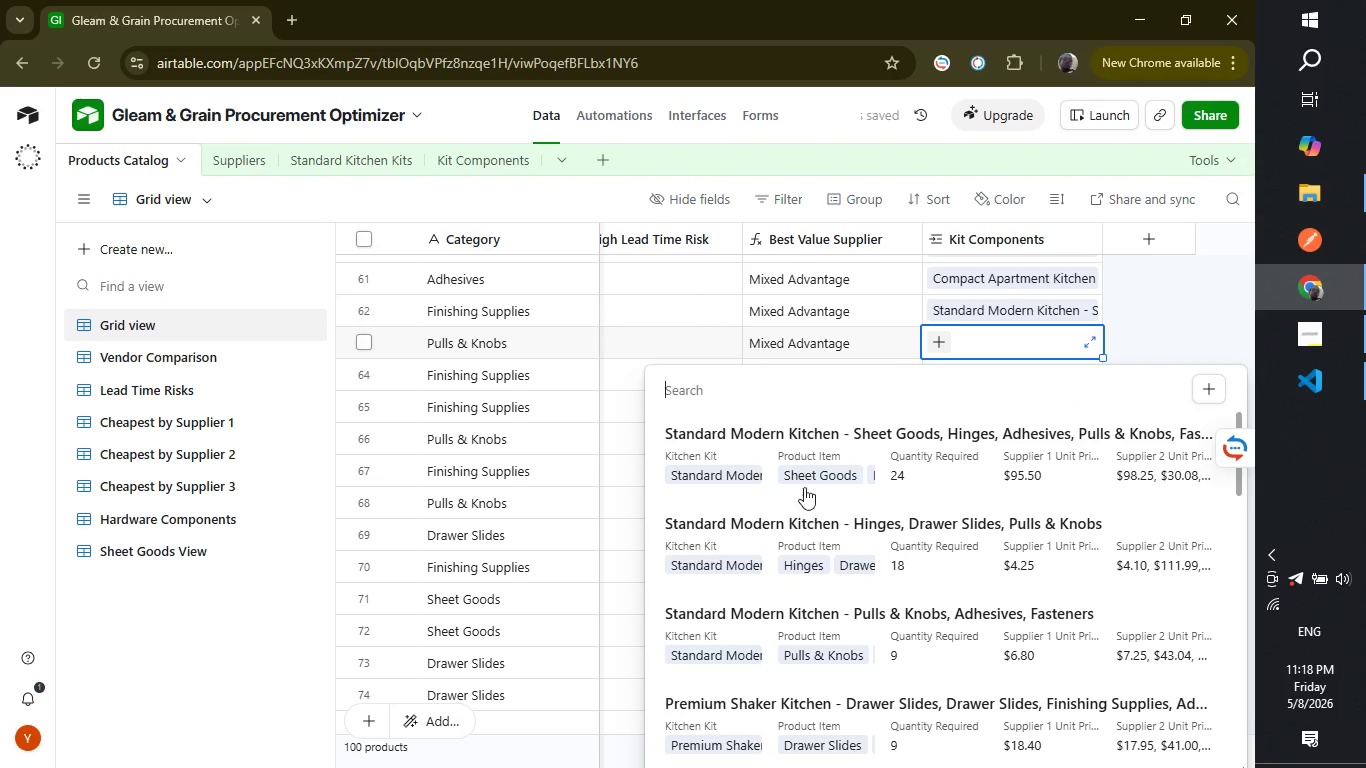 
scroll: coordinate [823, 534], scroll_direction: down, amount: 2.0
 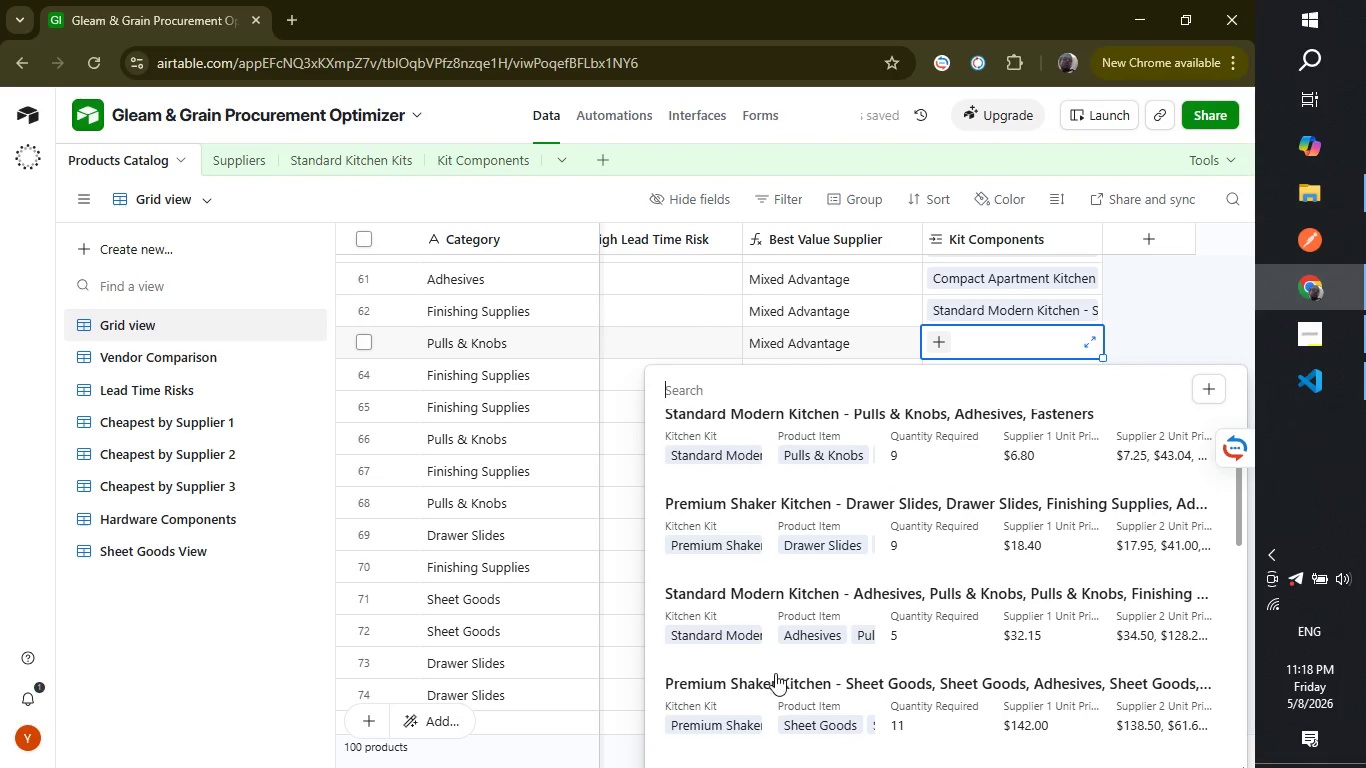 
left_click([772, 683])
 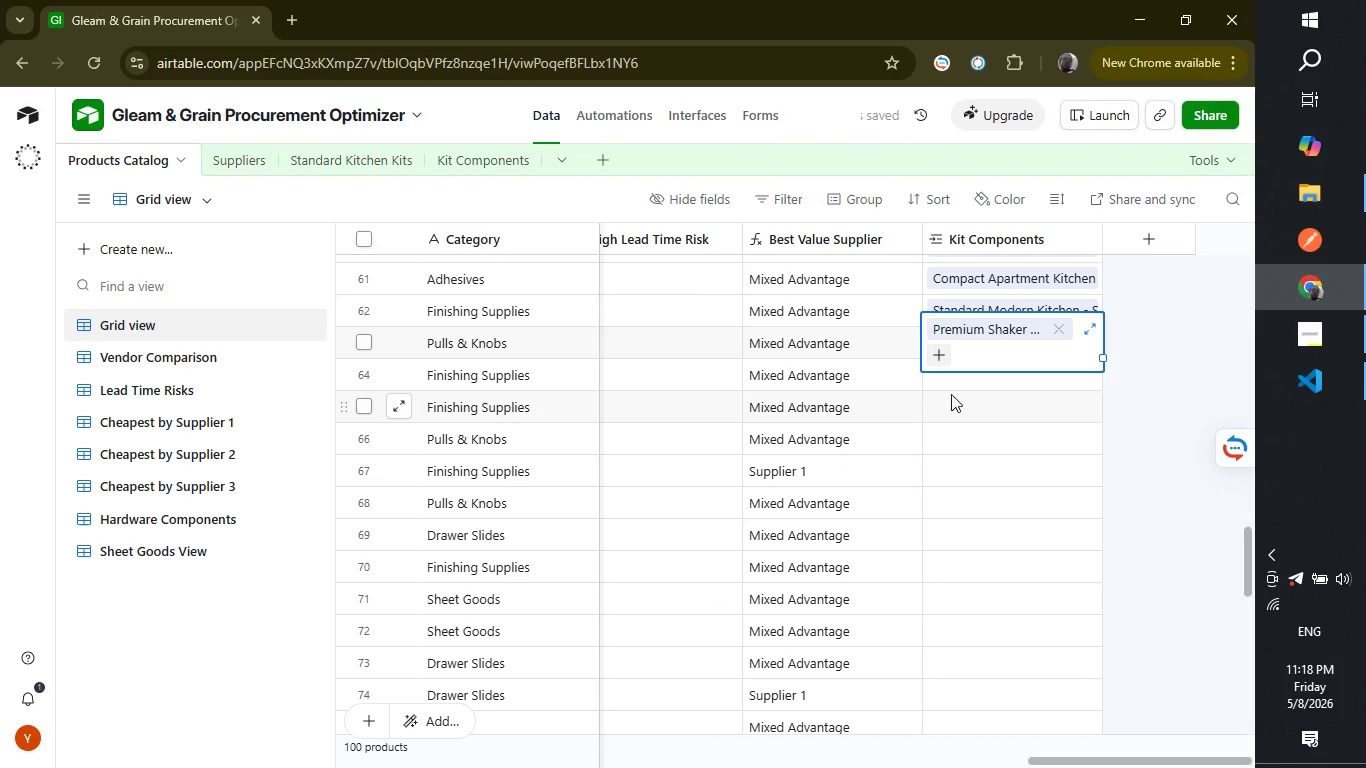 
left_click([964, 390])
 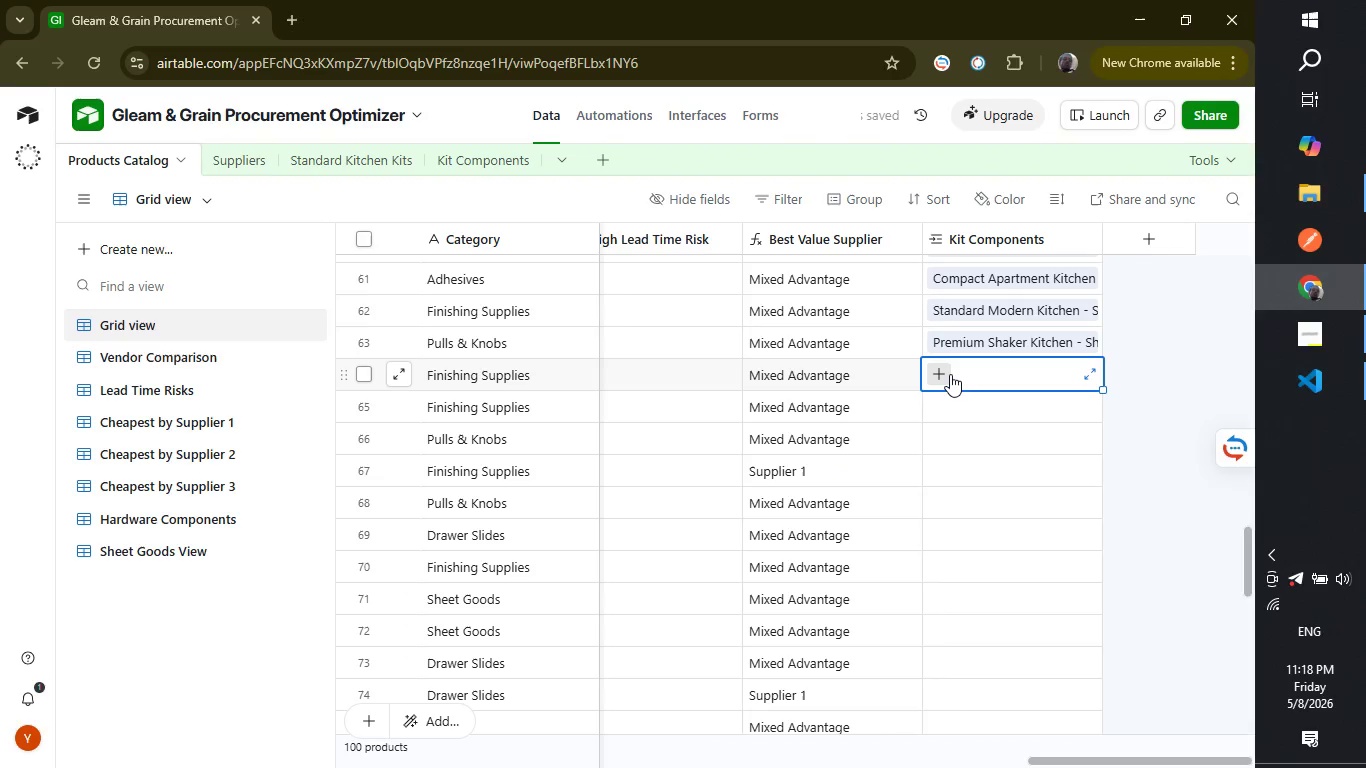 
left_click([950, 374])
 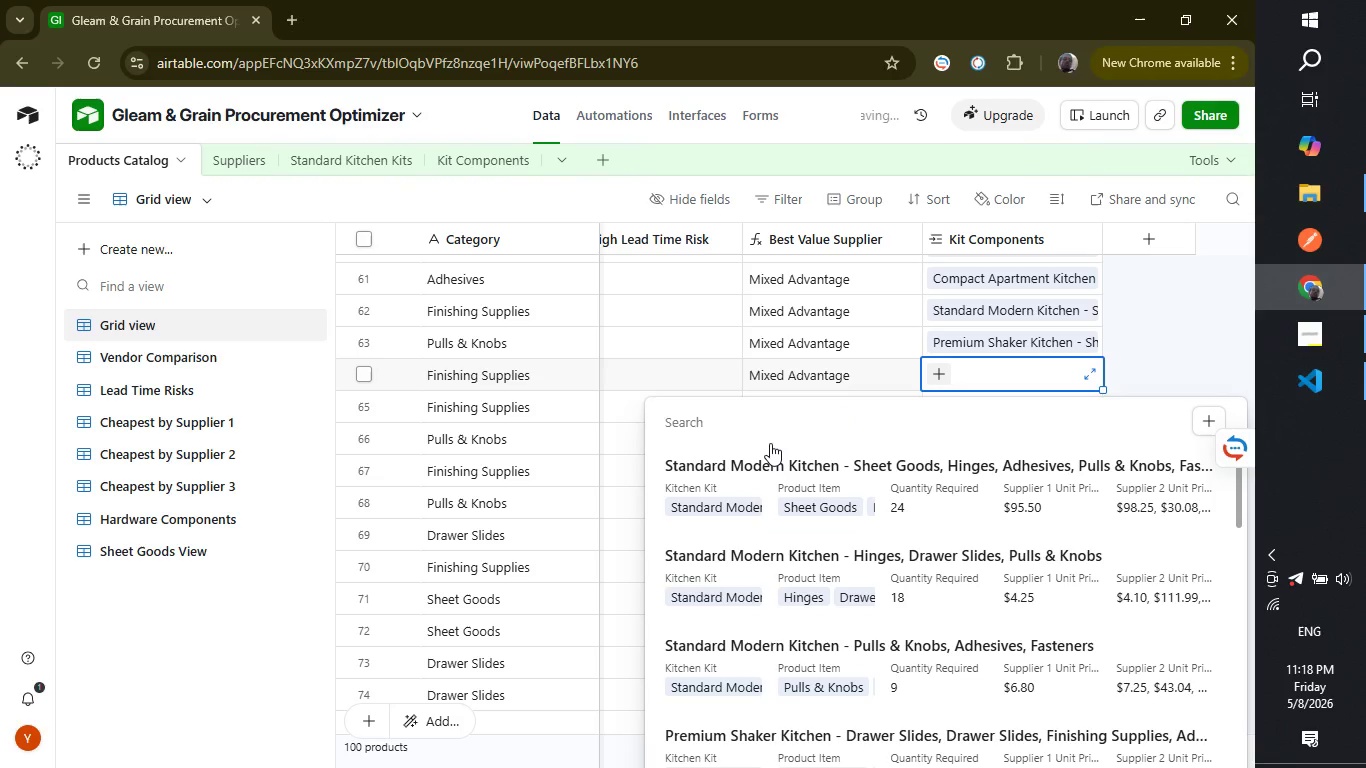 
scroll: coordinate [791, 588], scroll_direction: down, amount: 11.0
 